 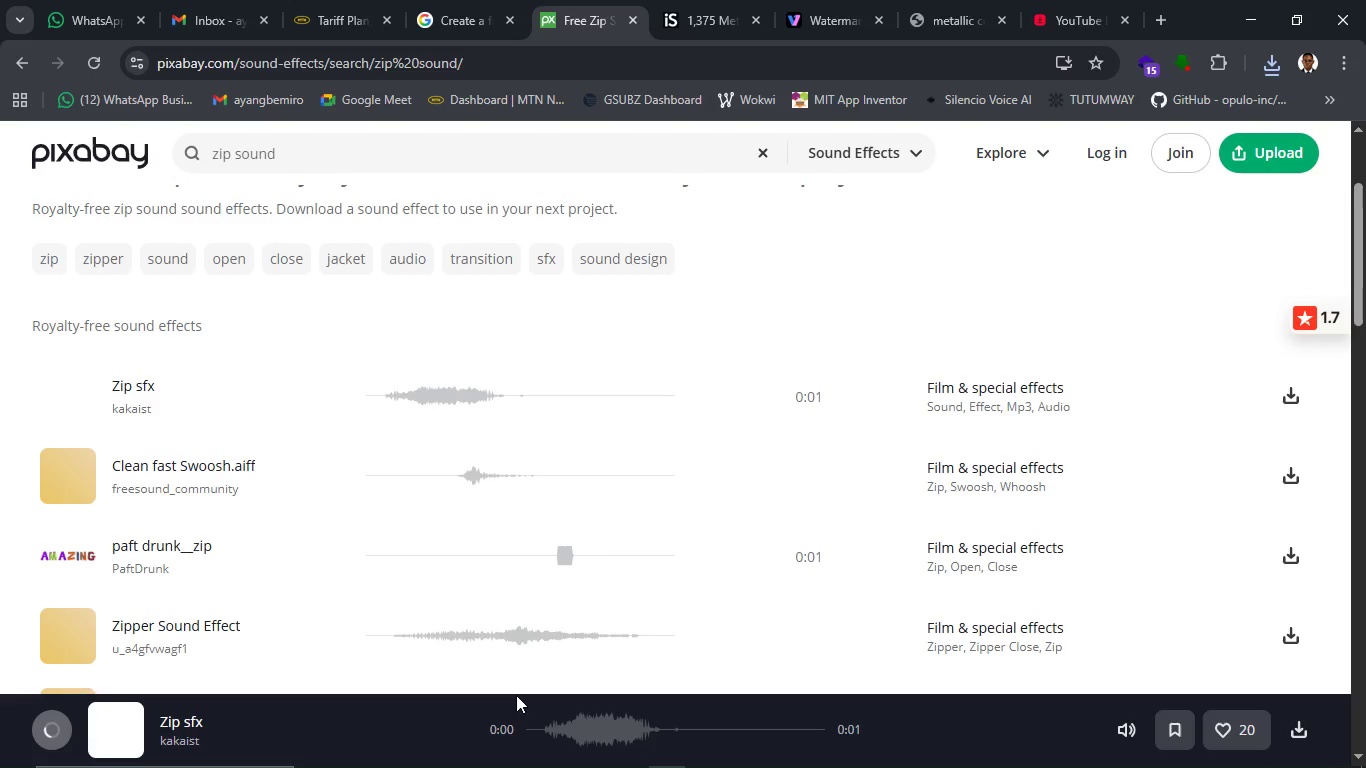 
left_click([67, 475])
 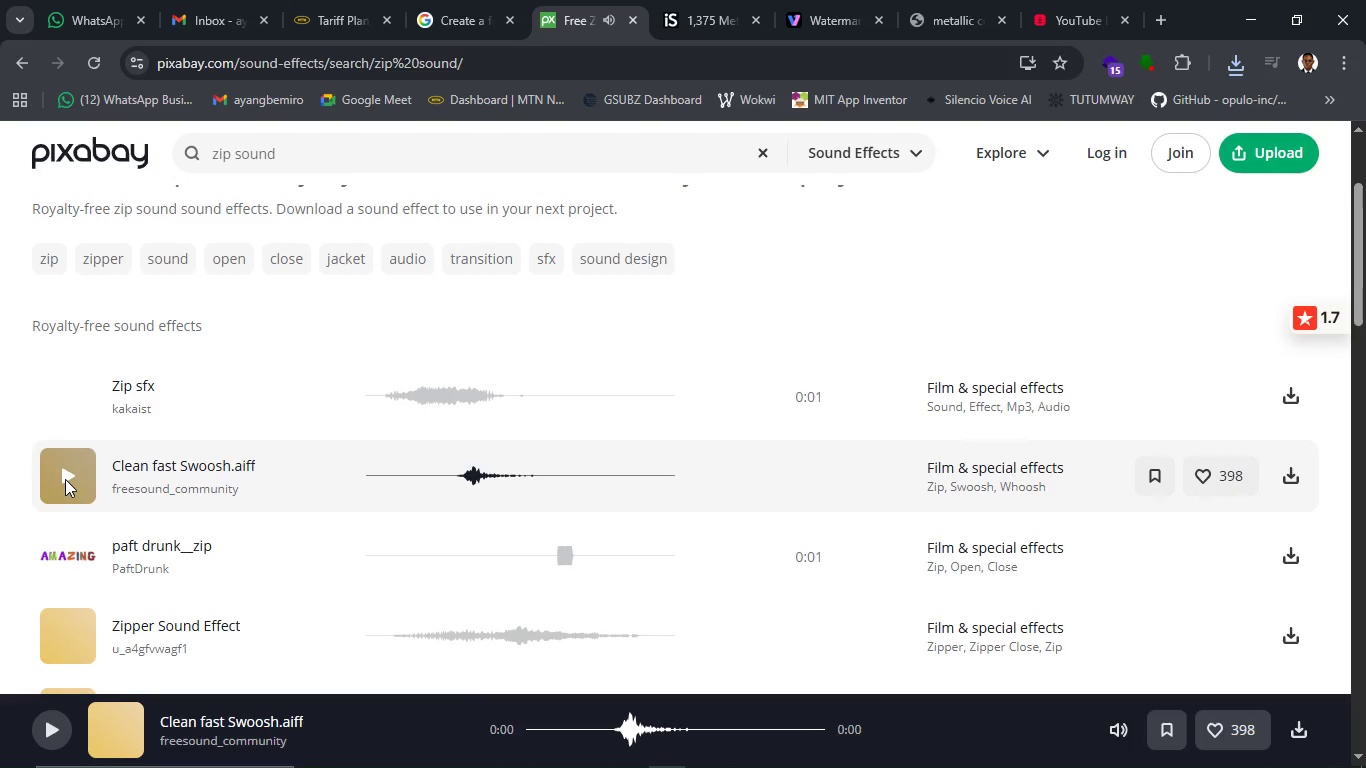 
wait(7.25)
 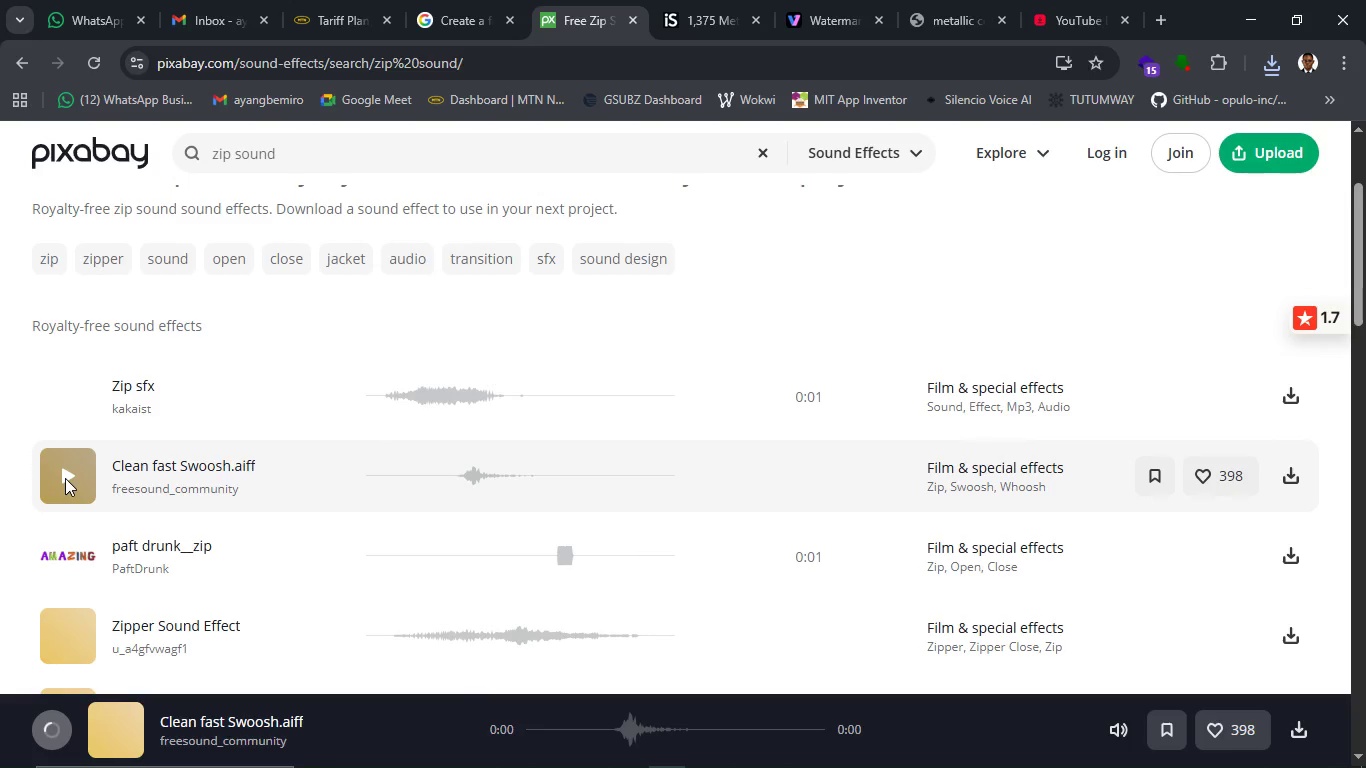 
left_click([74, 482])
 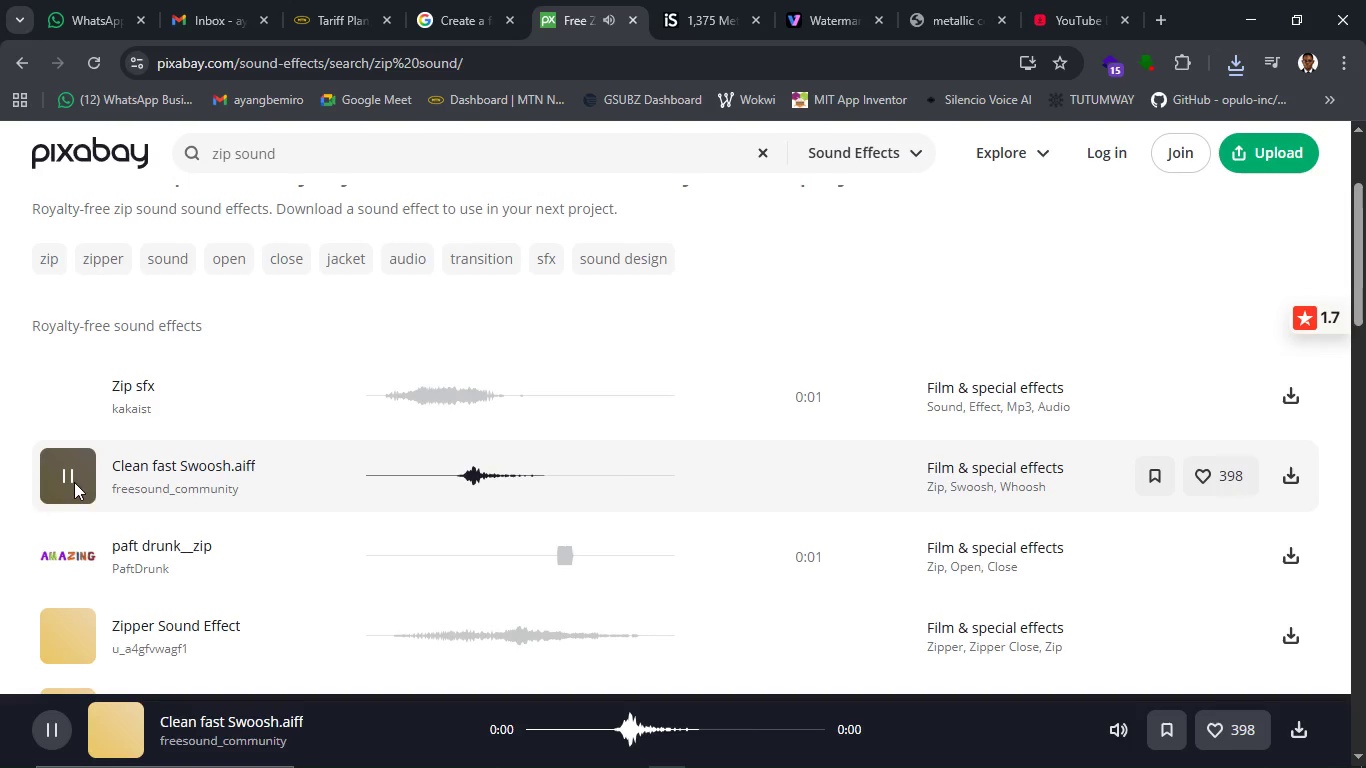 
scroll: coordinate [74, 497], scroll_direction: down, amount: 2.0
 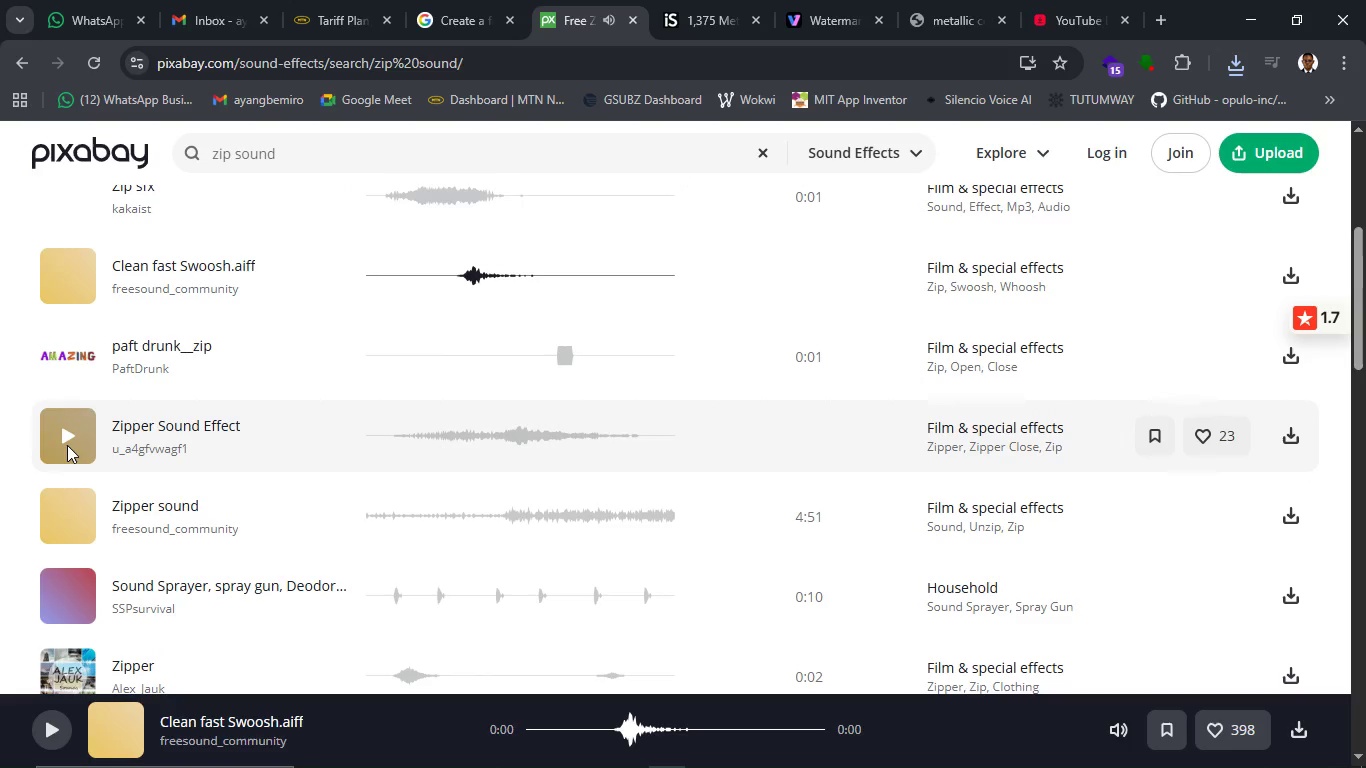 
left_click([67, 445])
 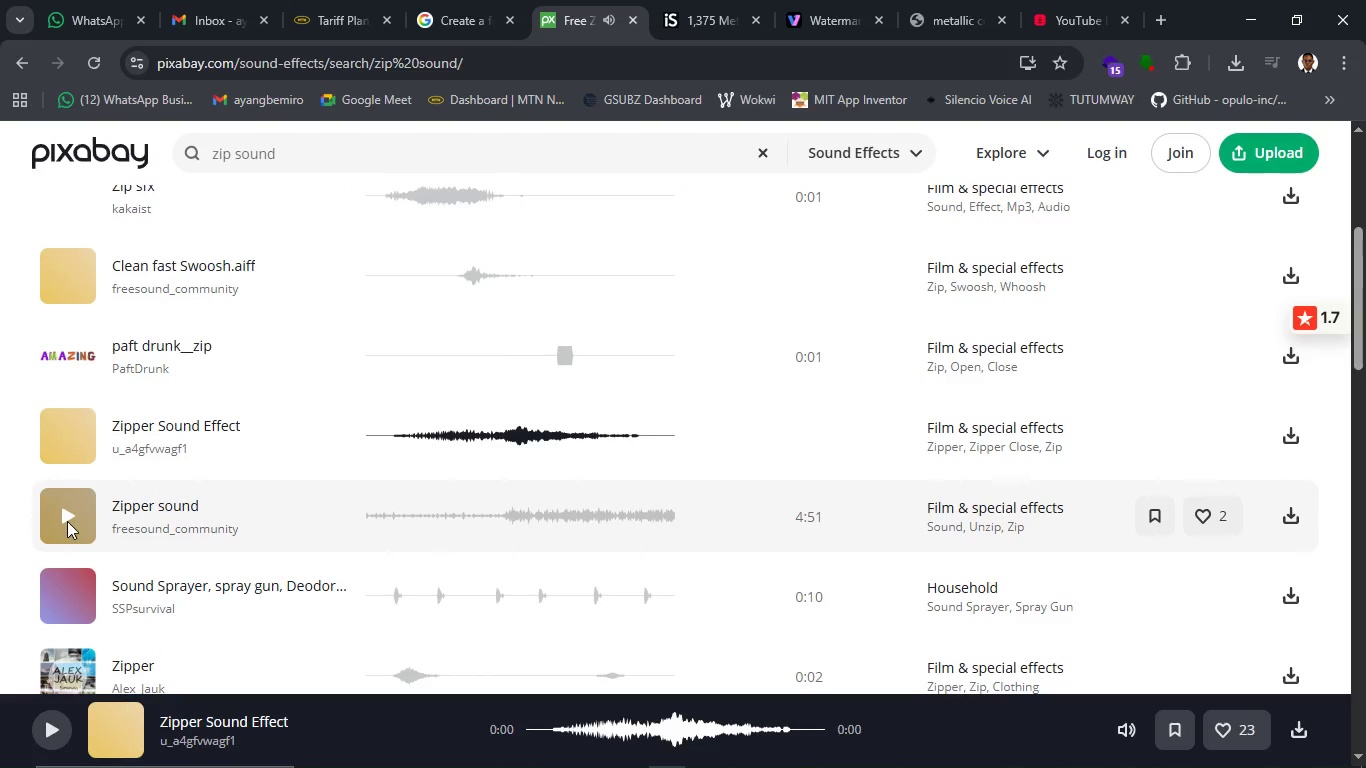 
wait(6.84)
 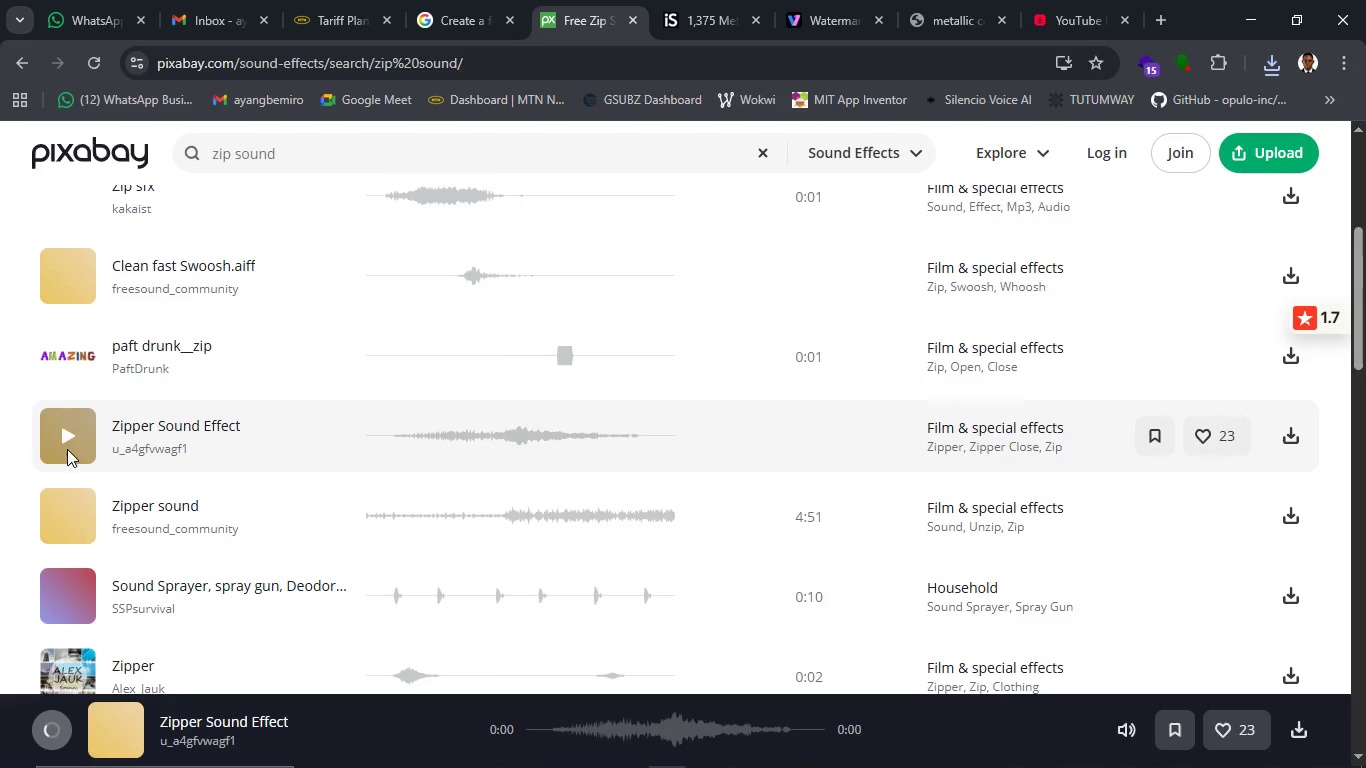 
scroll: coordinate [194, 592], scroll_direction: down, amount: 7.0
 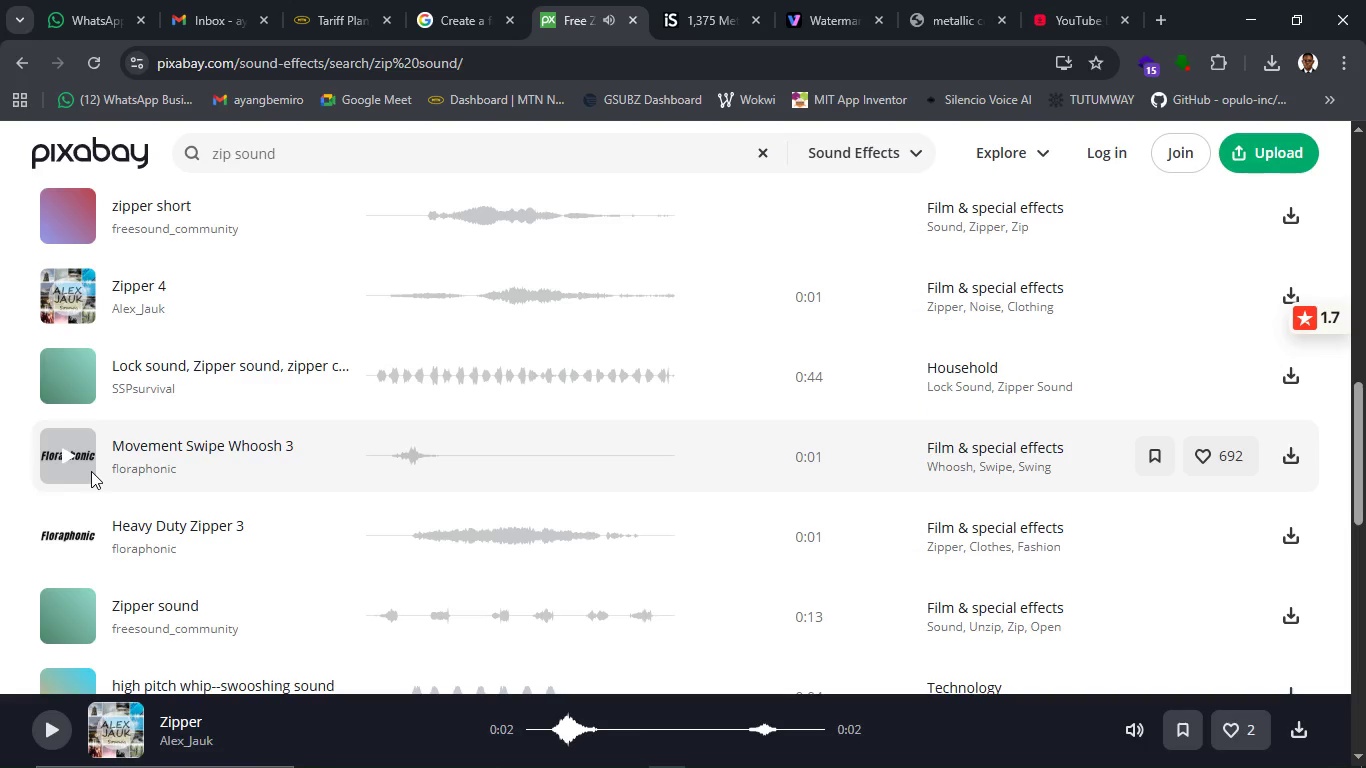 
left_click([65, 459])
 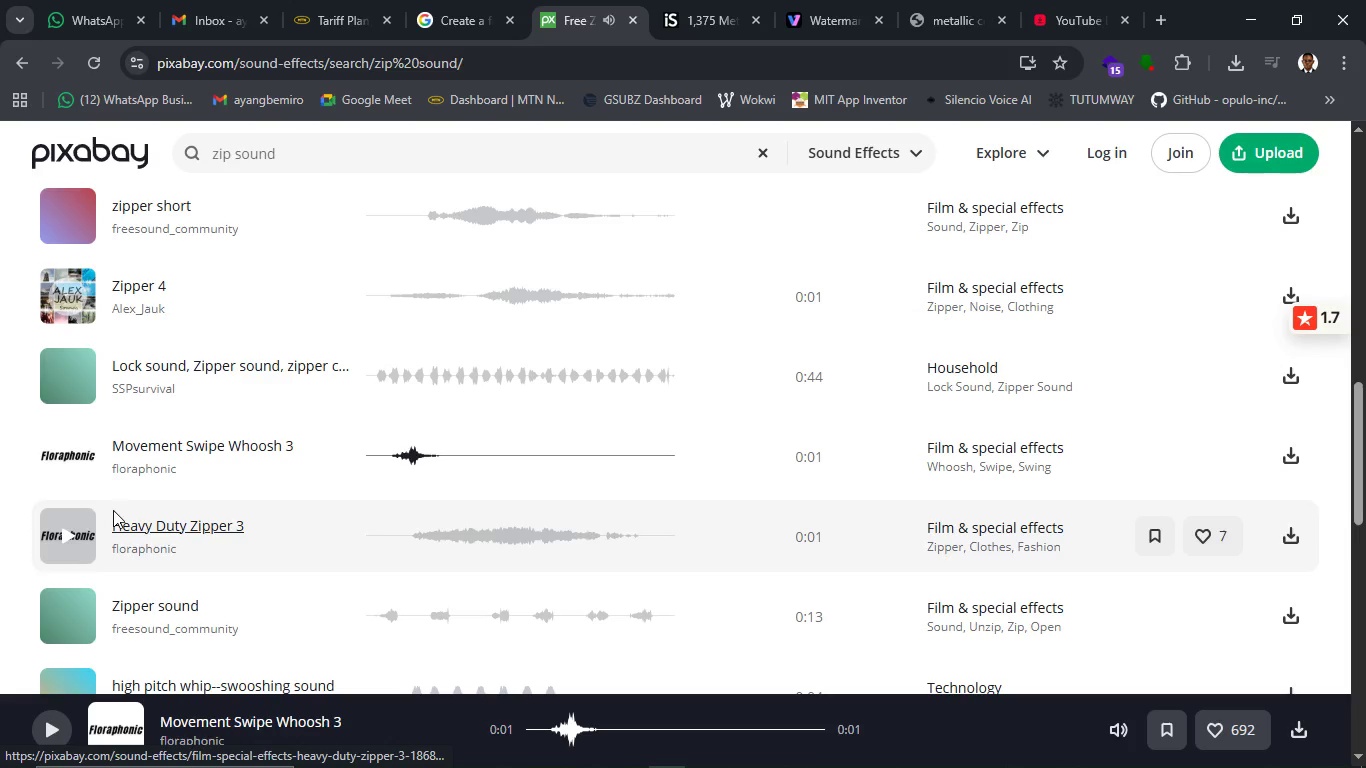 
left_click([57, 453])
 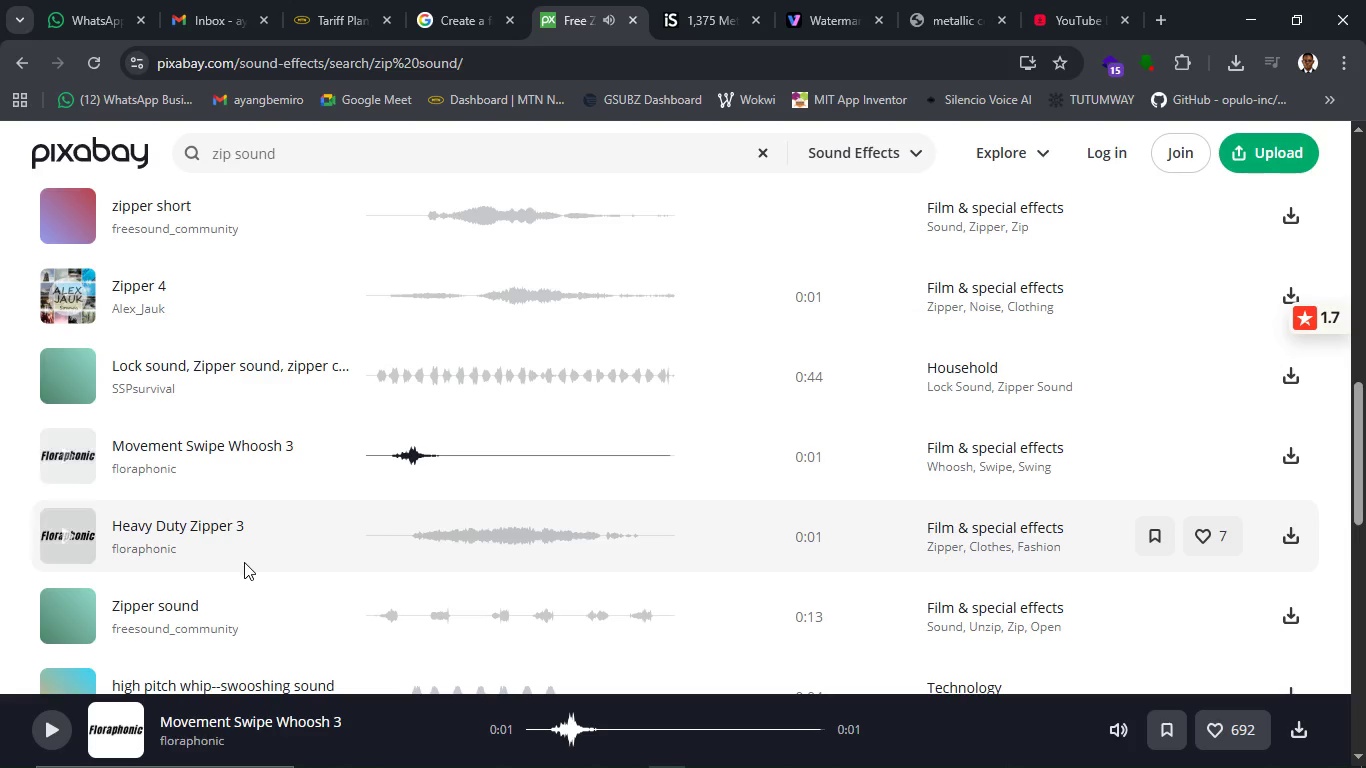 
scroll: coordinate [244, 562], scroll_direction: down, amount: 1.0
 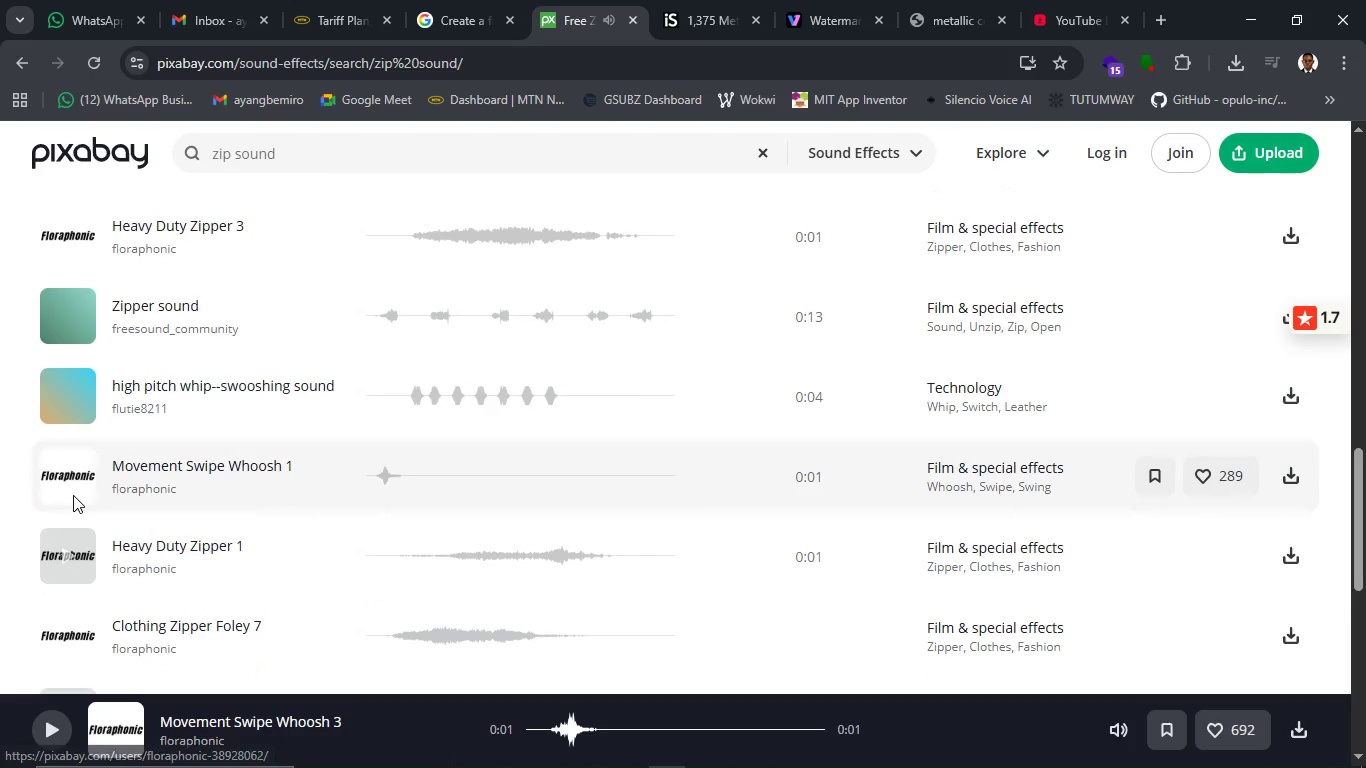 
left_click([73, 489])
 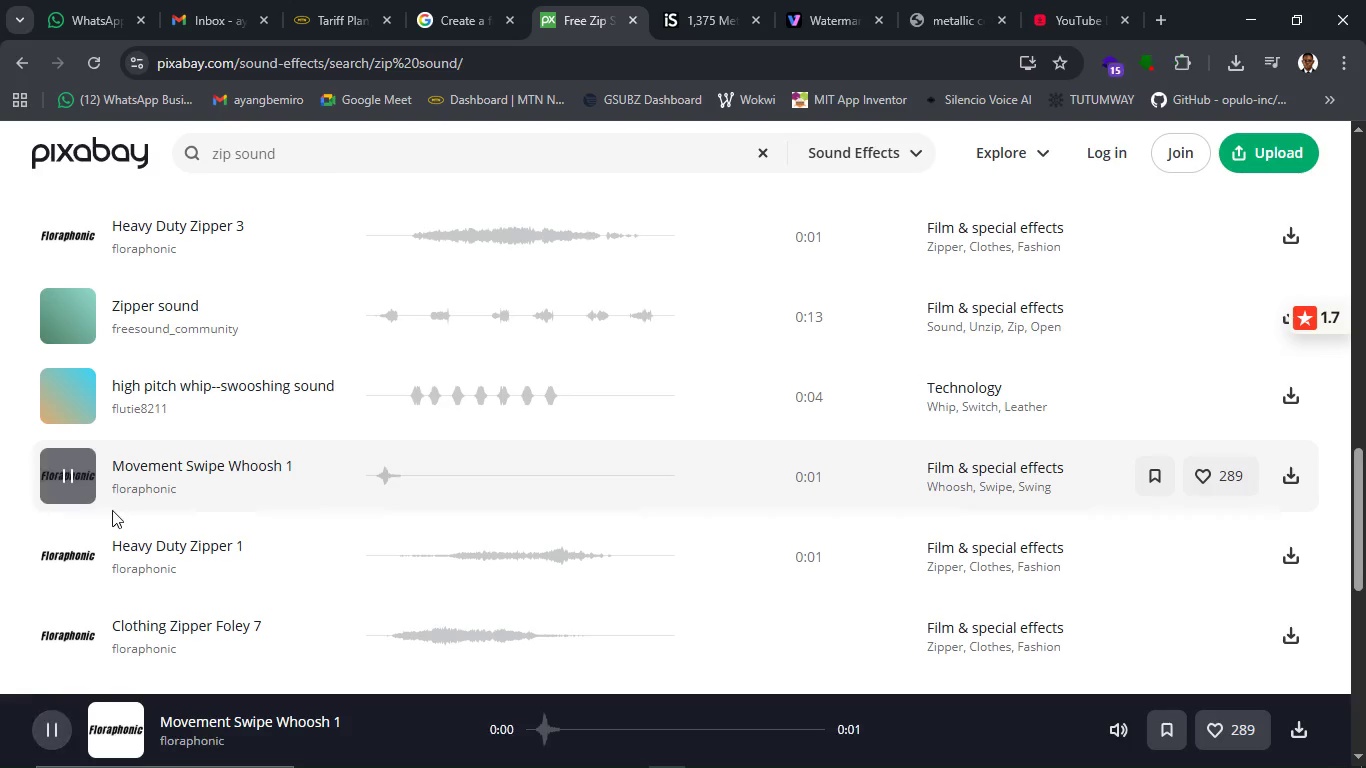 
scroll: coordinate [146, 536], scroll_direction: down, amount: 2.0
 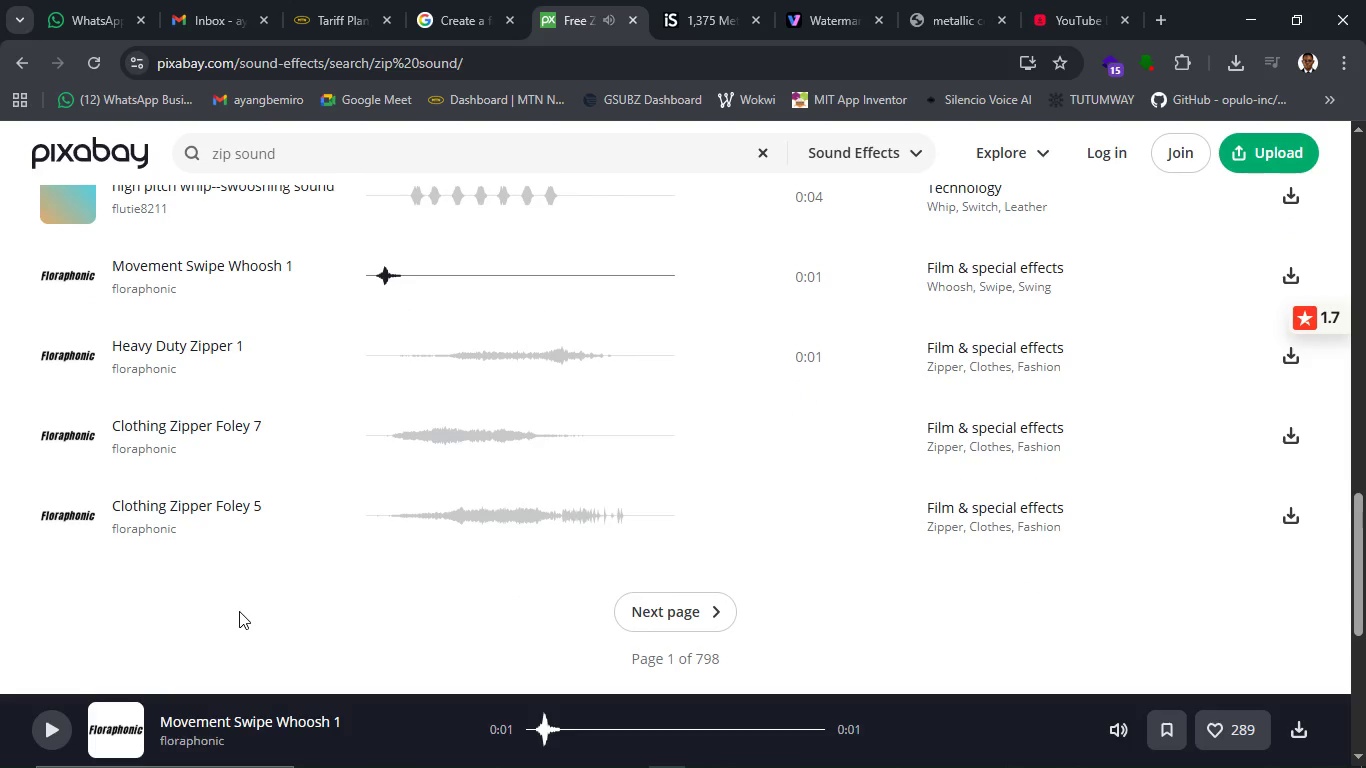 
scroll: coordinate [241, 613], scroll_direction: up, amount: 15.0
 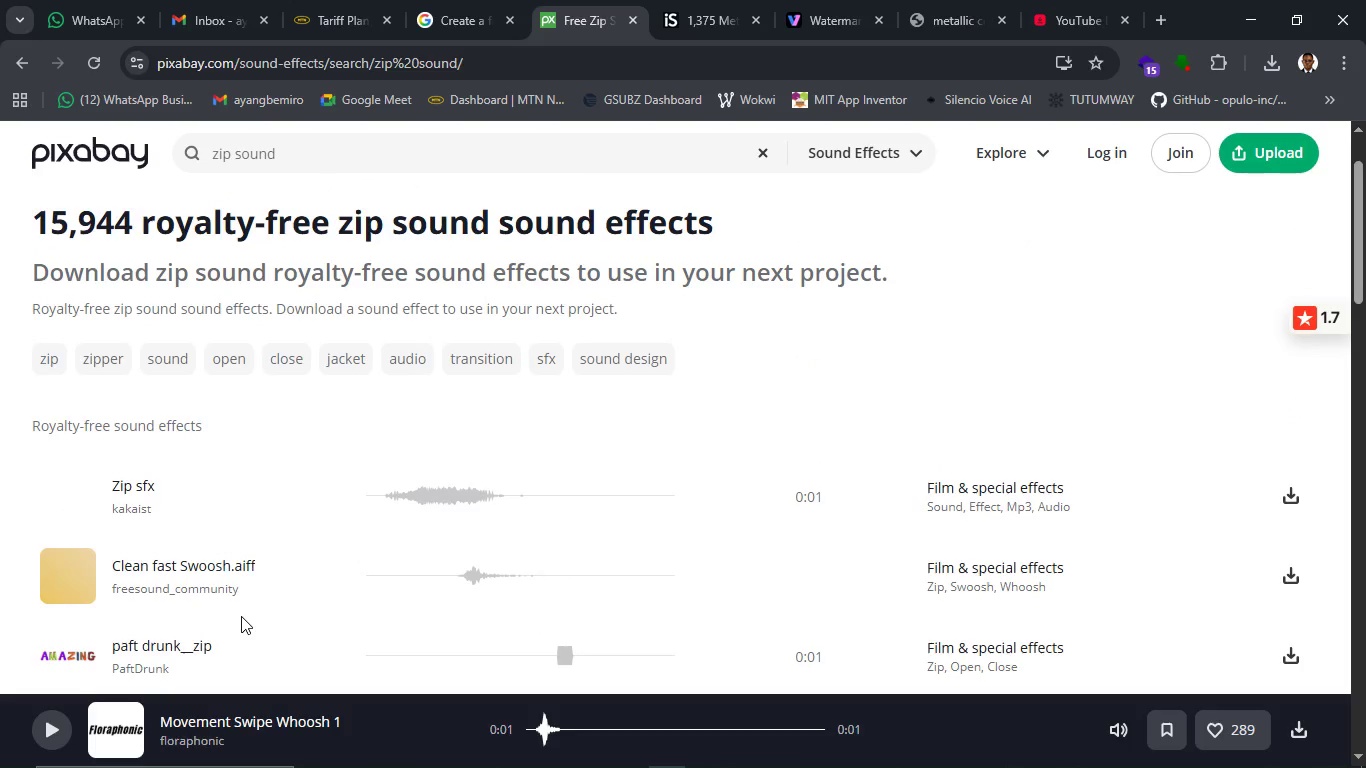 
scroll: coordinate [241, 616], scroll_direction: down, amount: 2.0
 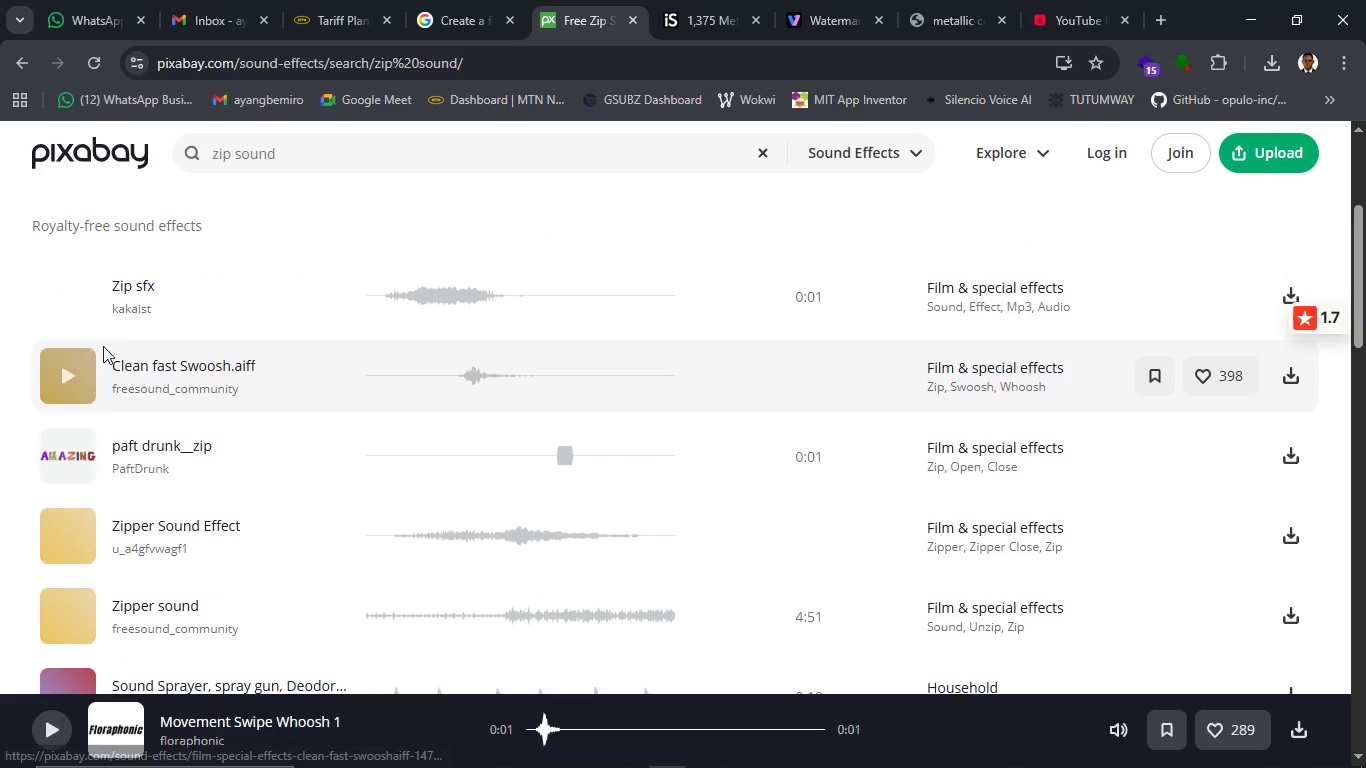 
left_click([81, 305])
 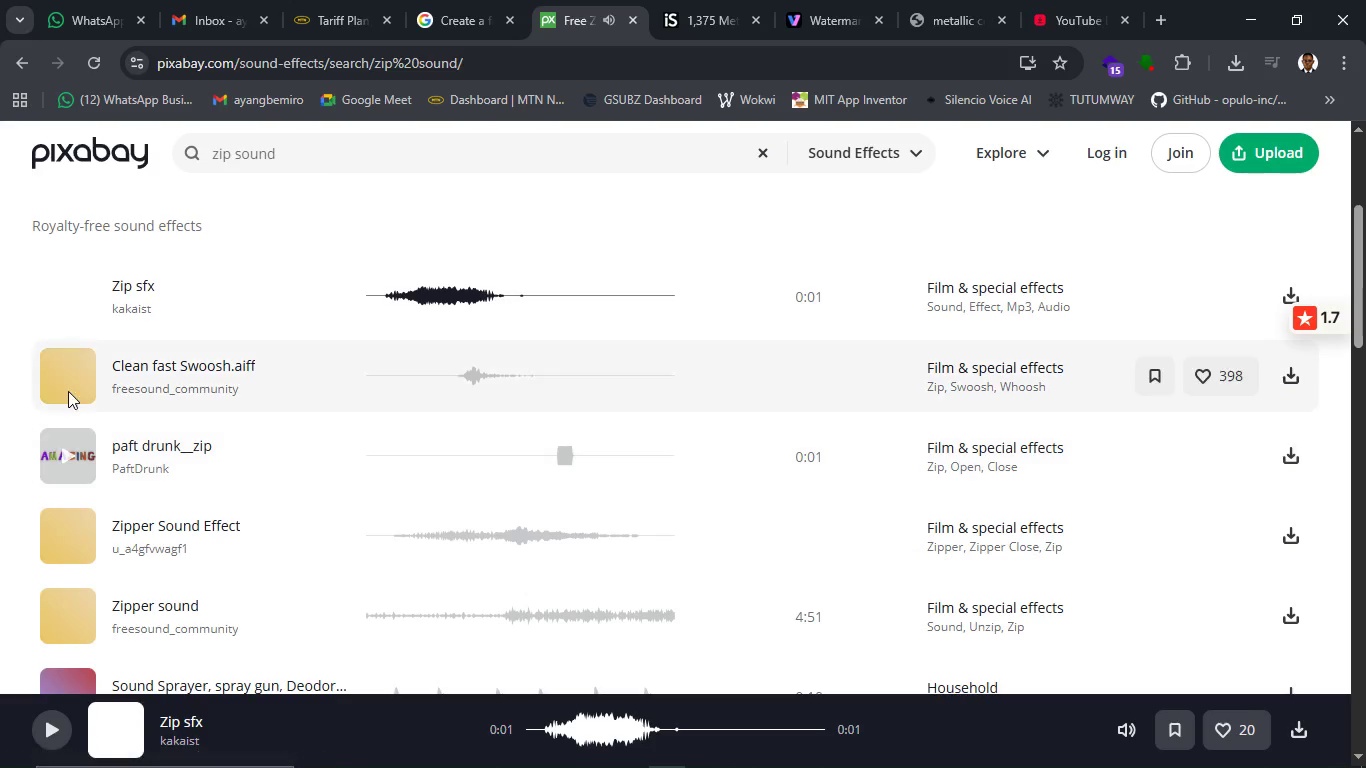 
left_click([62, 377])
 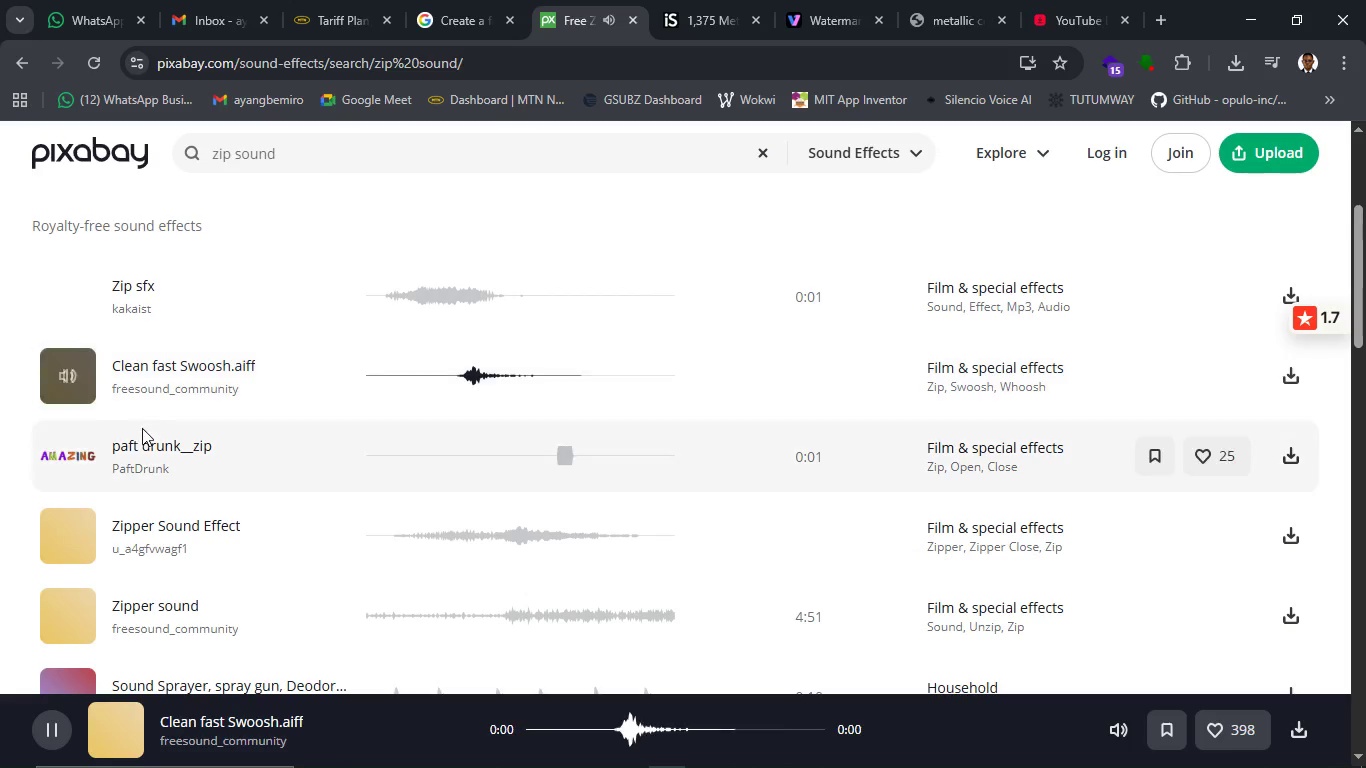 
scroll: coordinate [86, 545], scroll_direction: down, amount: 6.0
 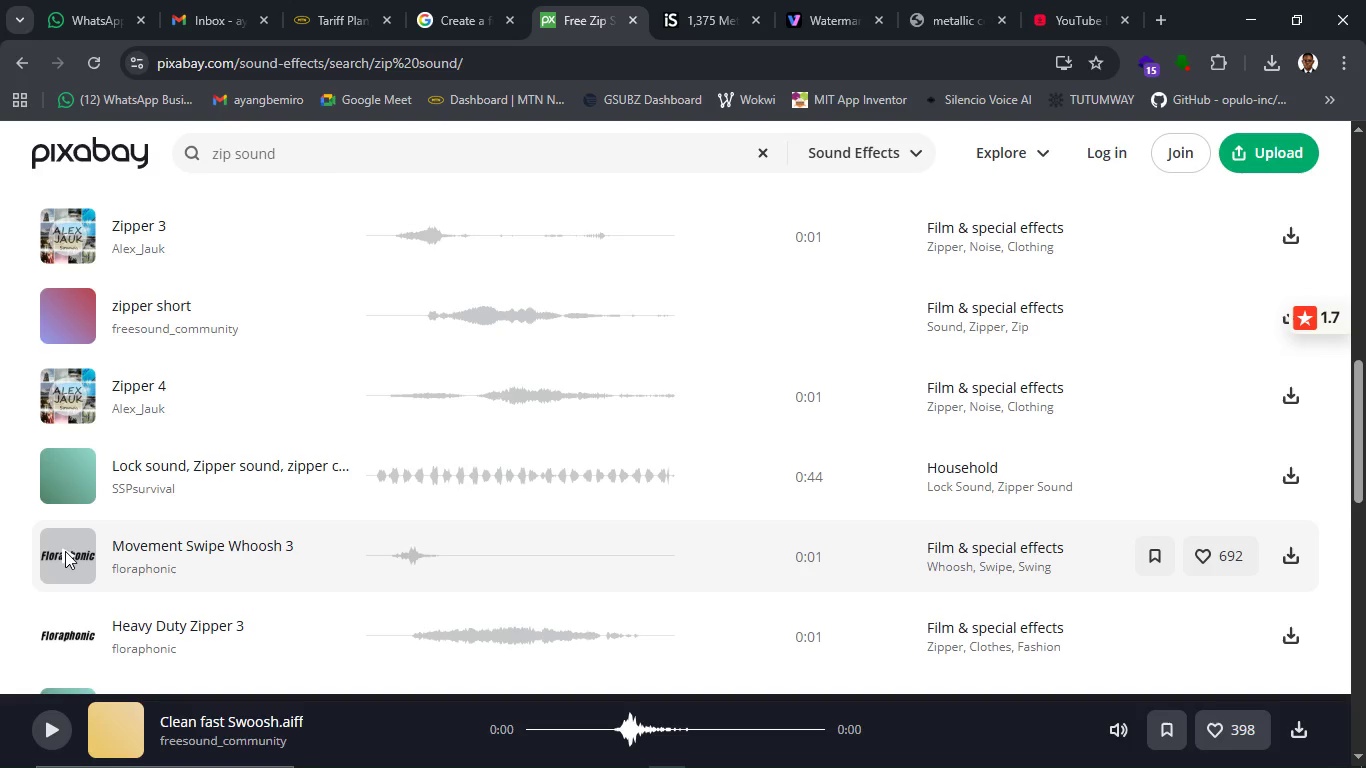 
scroll: coordinate [134, 516], scroll_direction: up, amount: 9.0
 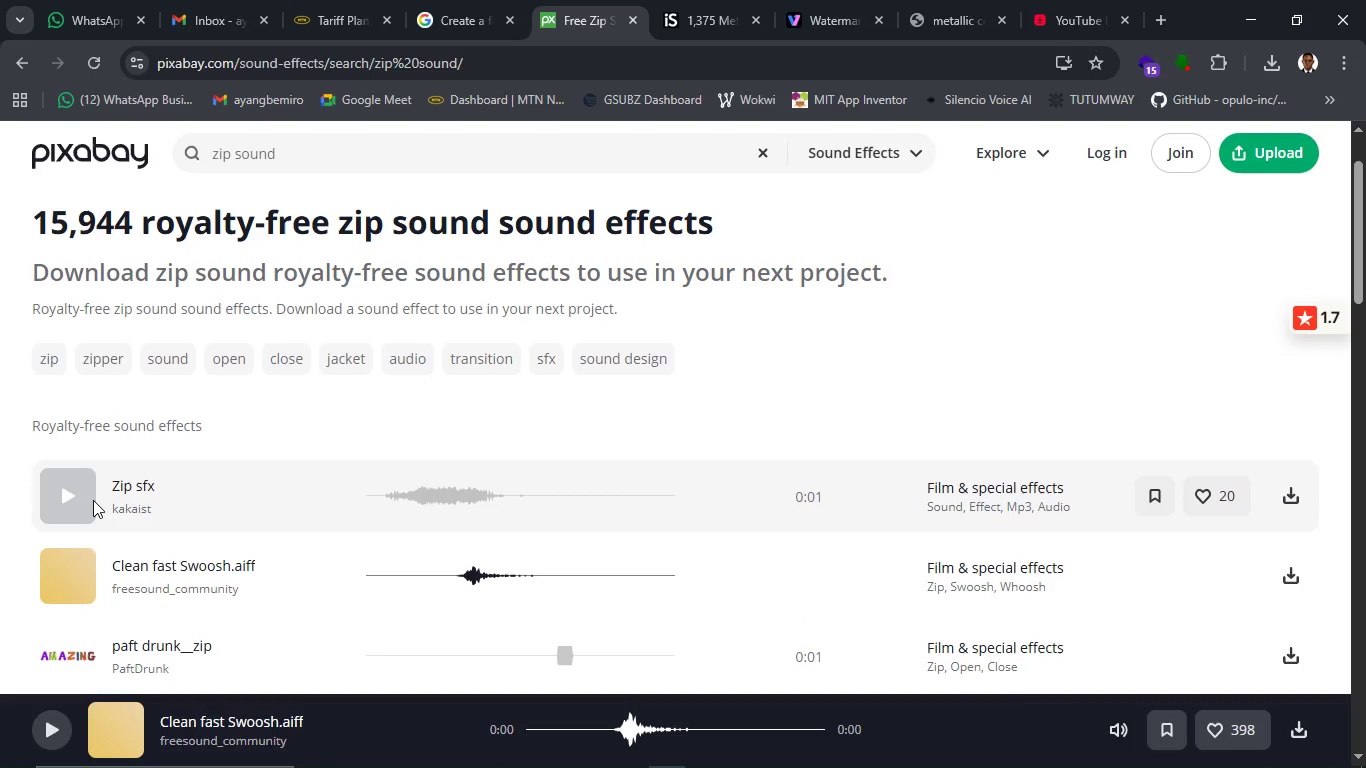 
left_click([93, 500])
 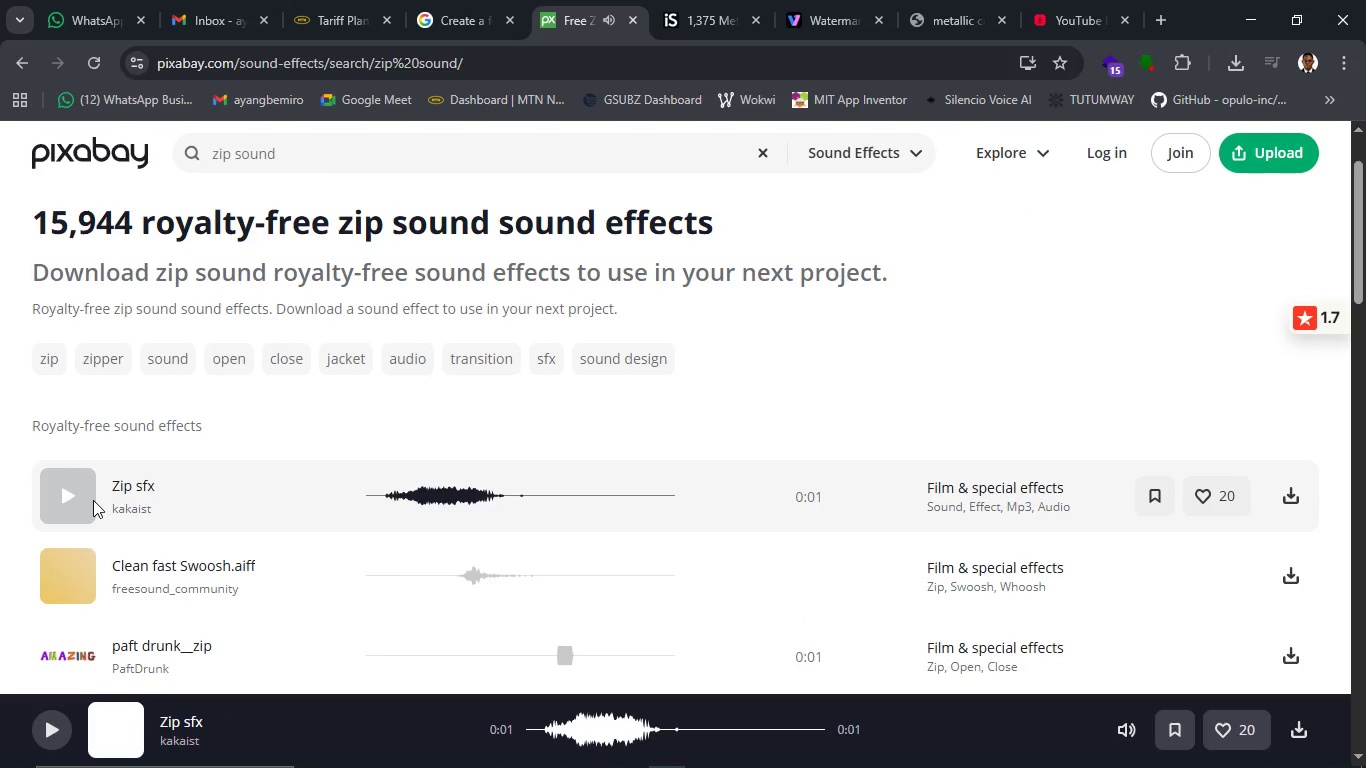 
left_click([90, 499])
 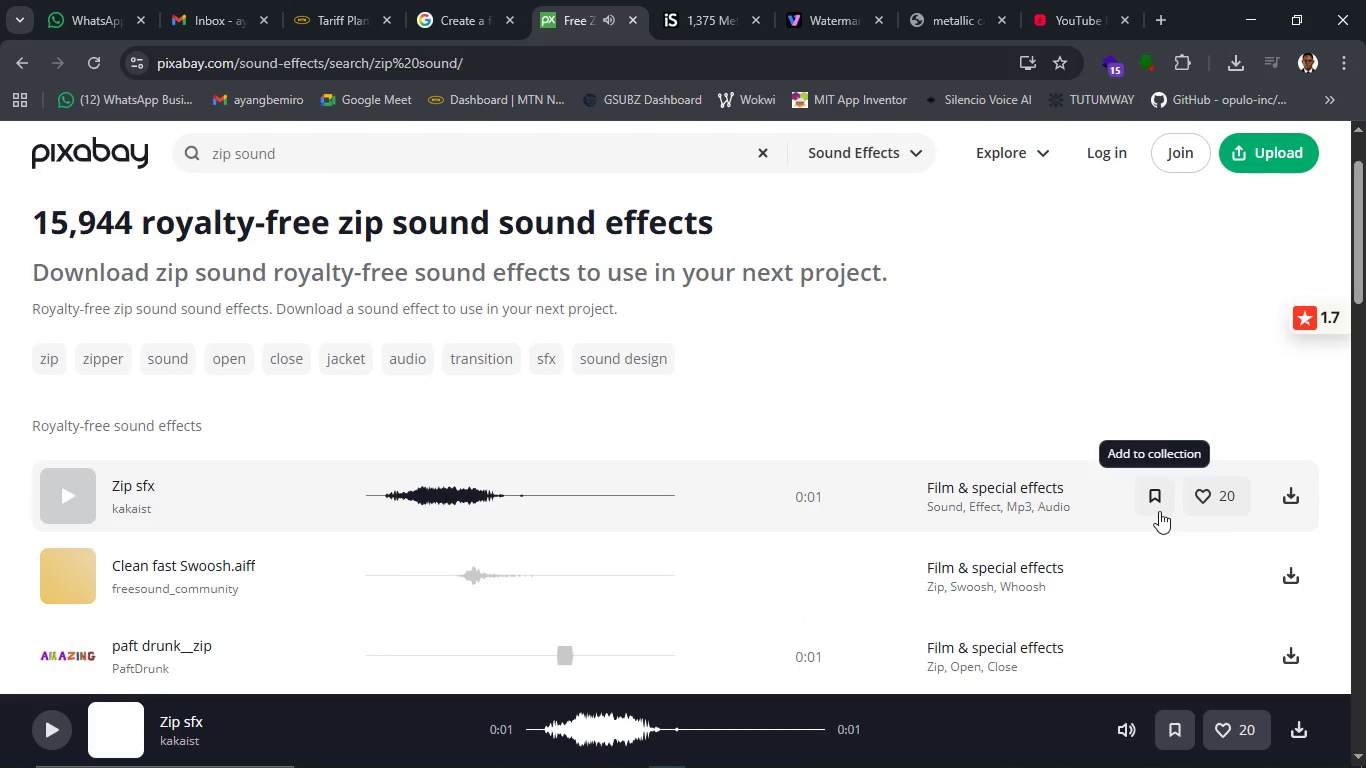 
left_click([1287, 510])
 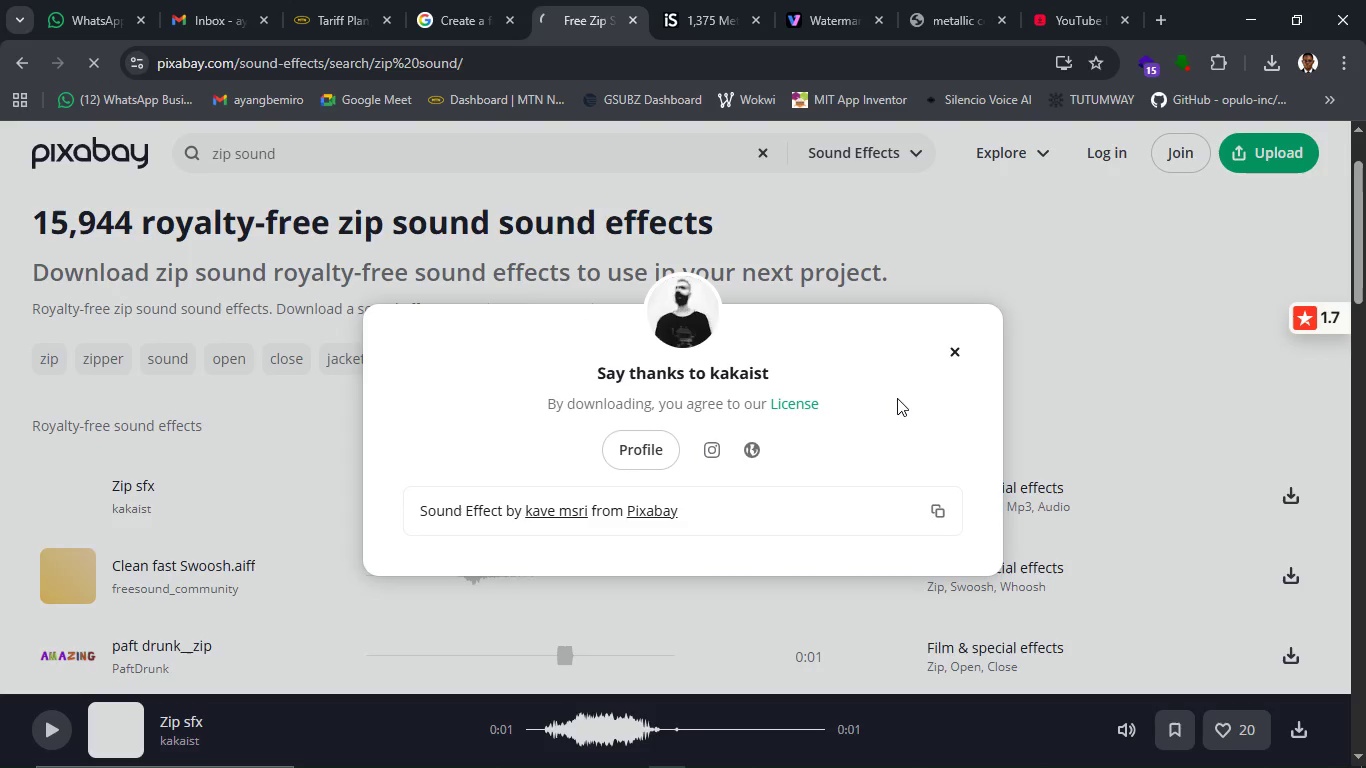 
wait(38.47)
 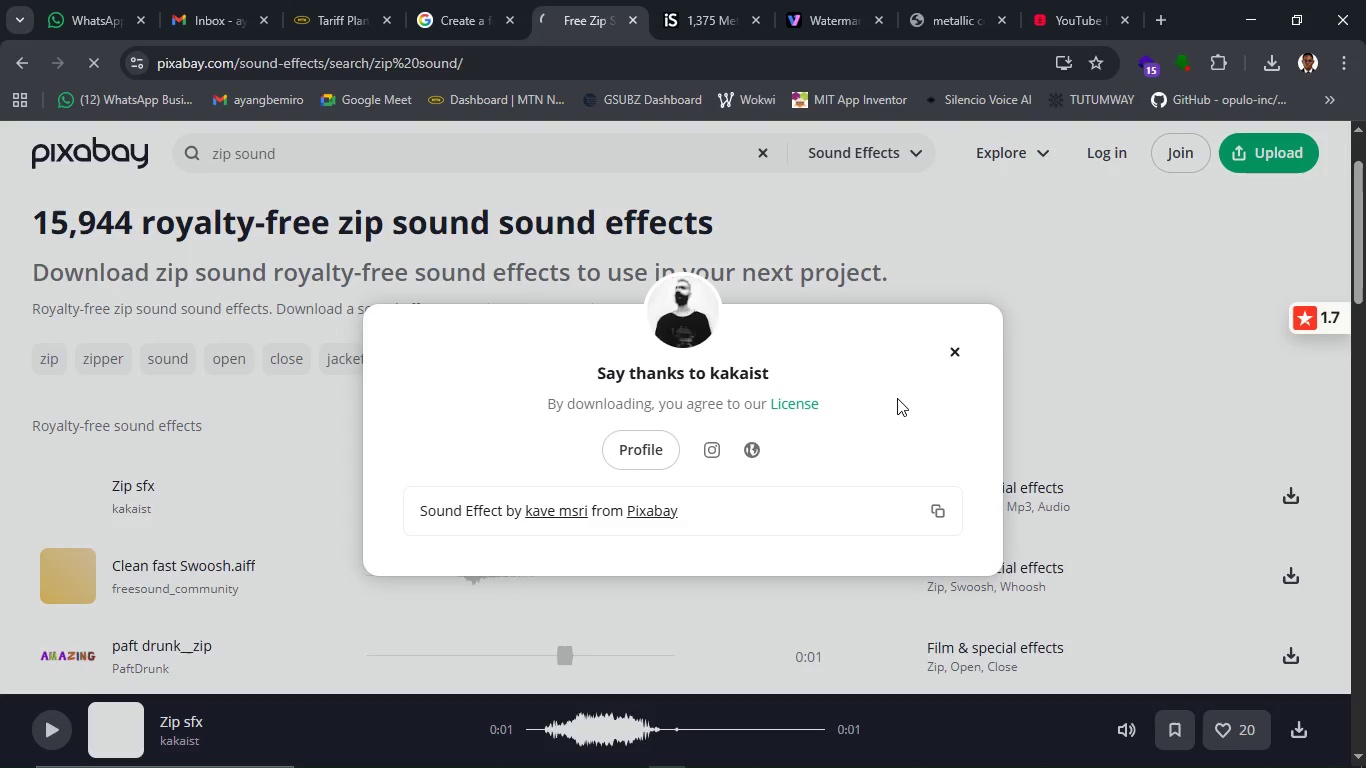 
left_click([627, 744])
 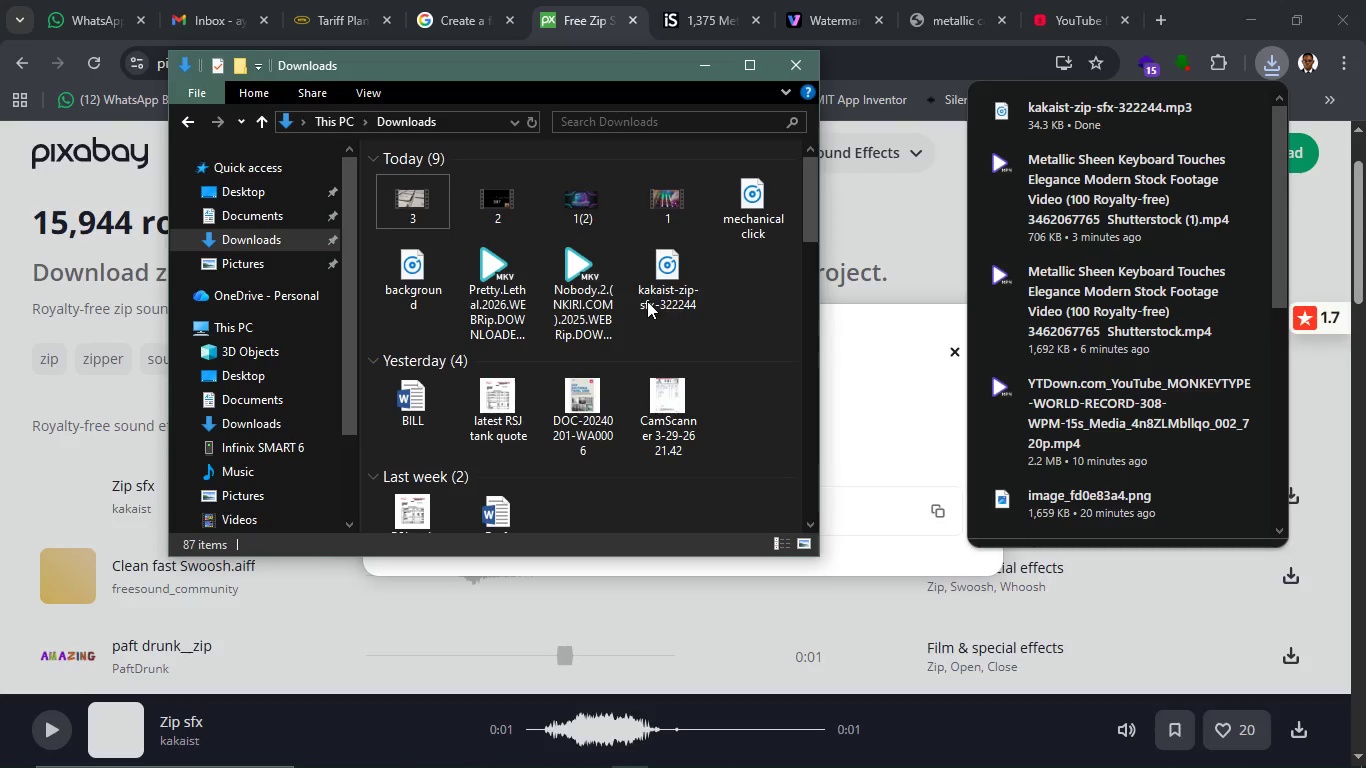 
left_click([676, 298])
 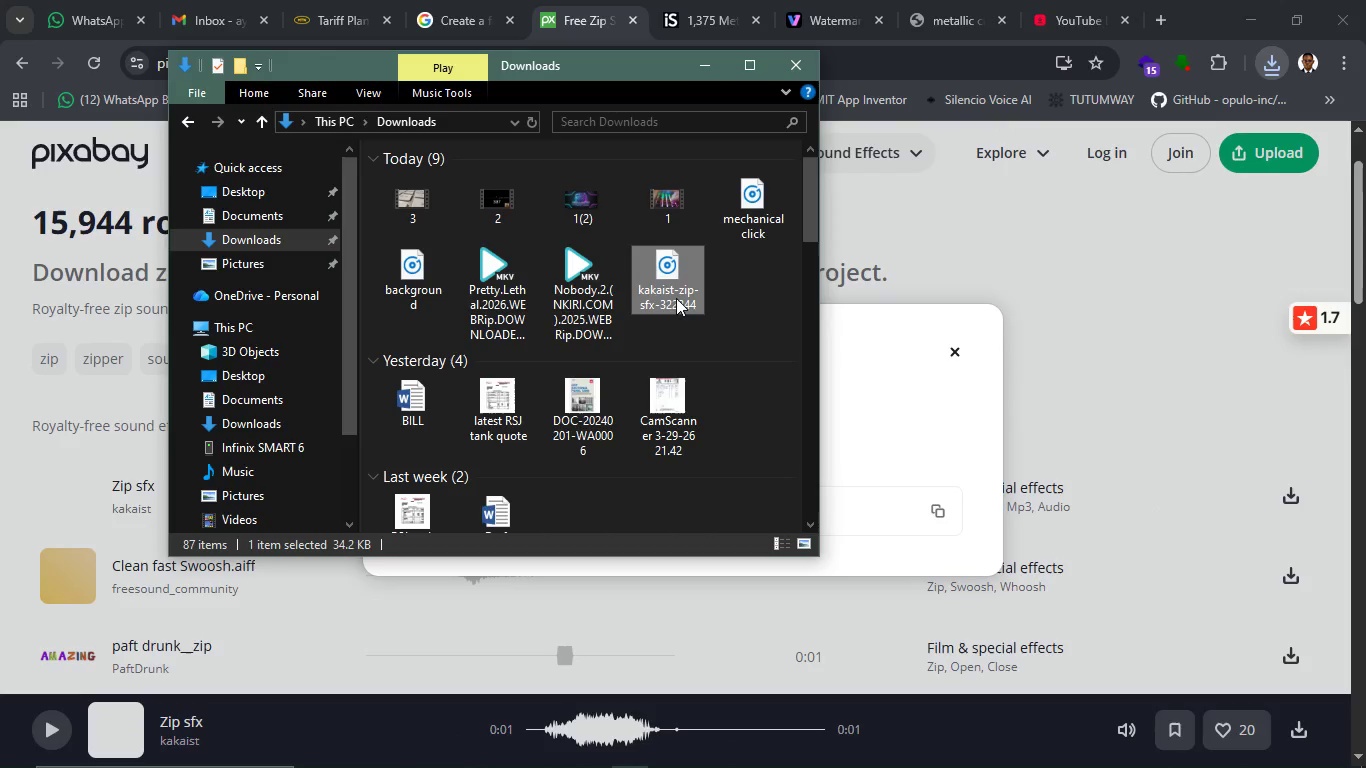 
type([F2]zip)
 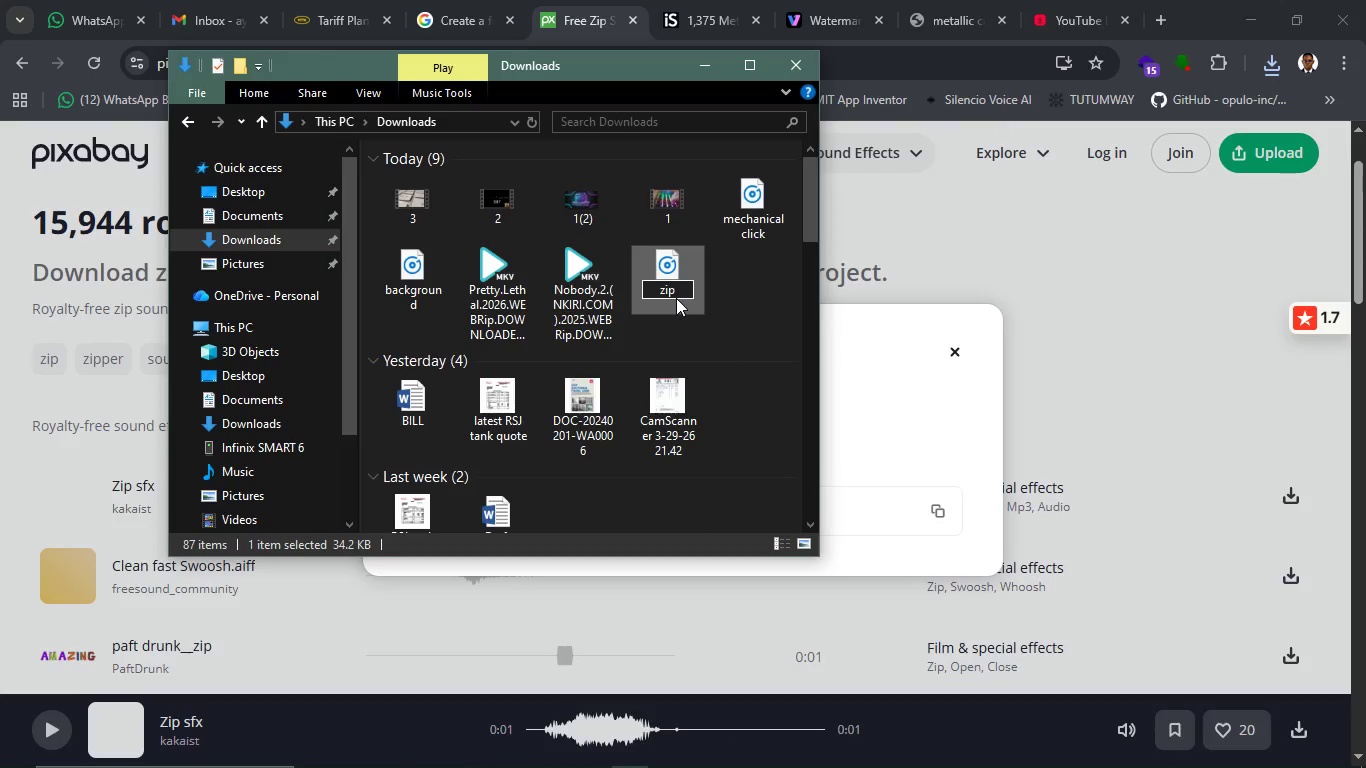 
key(Enter)
 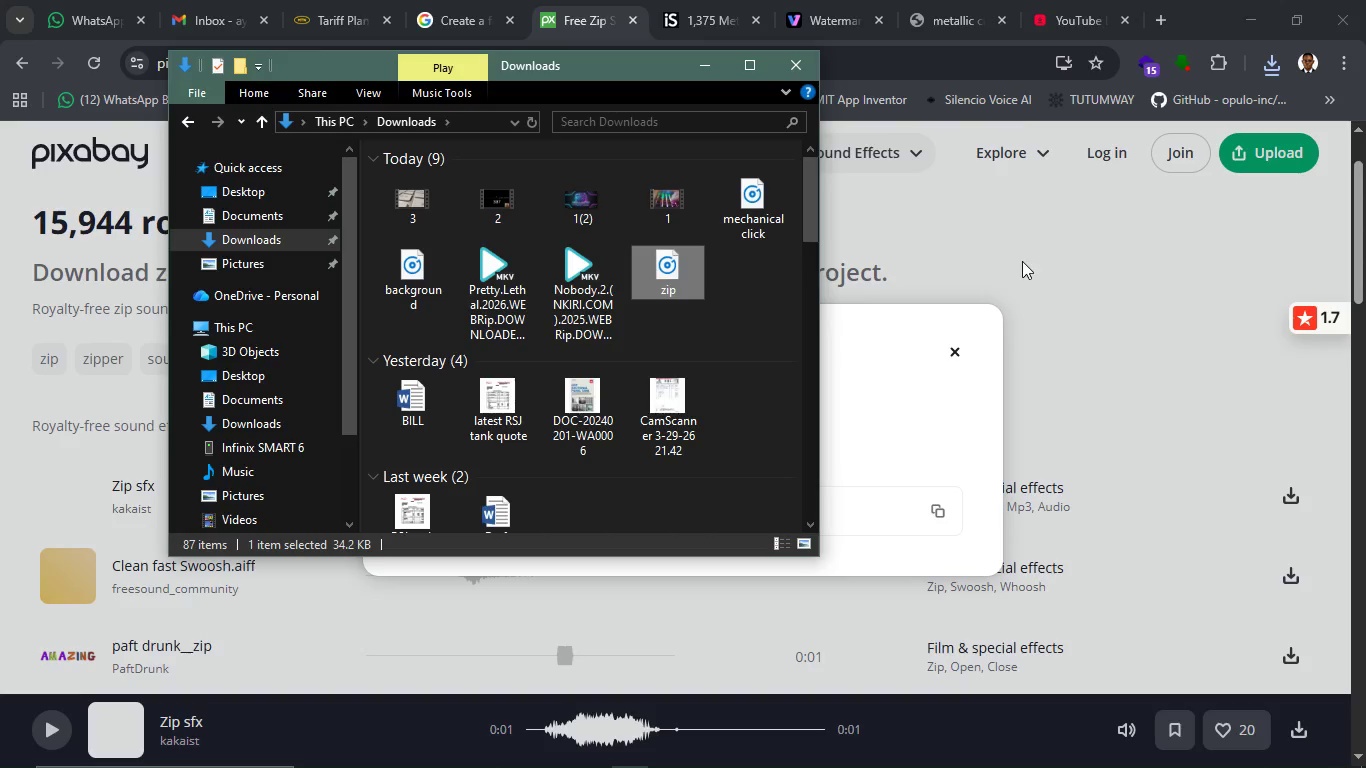 
left_click([1032, 260])
 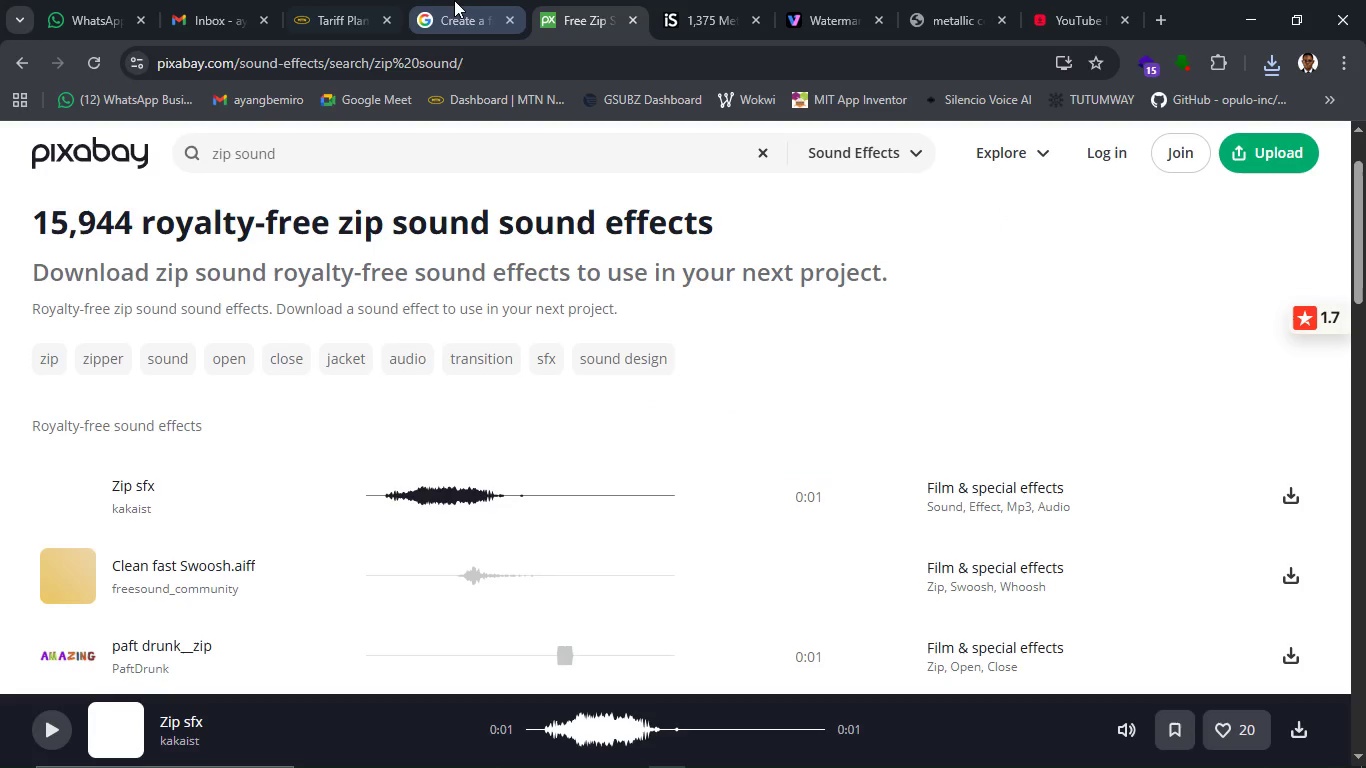 
left_click([456, 0])
 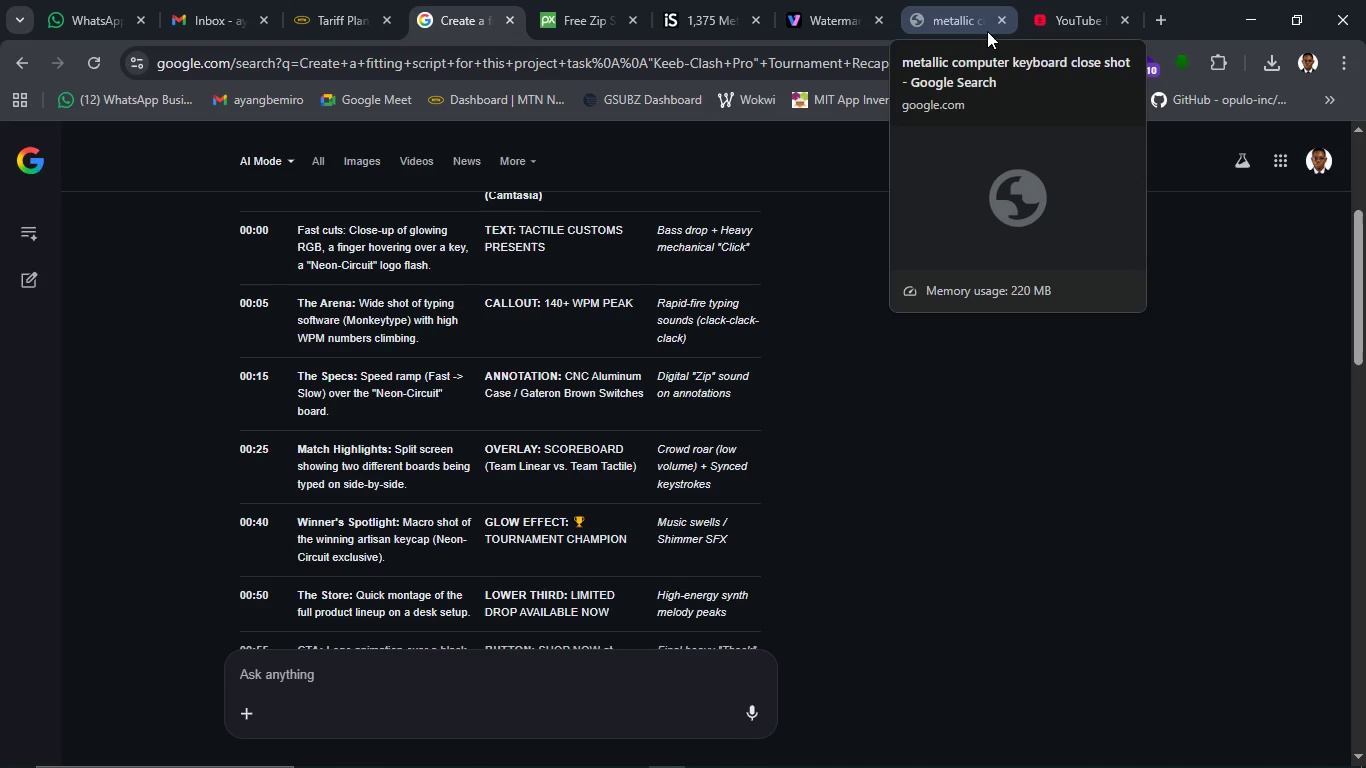 
wait(56.41)
 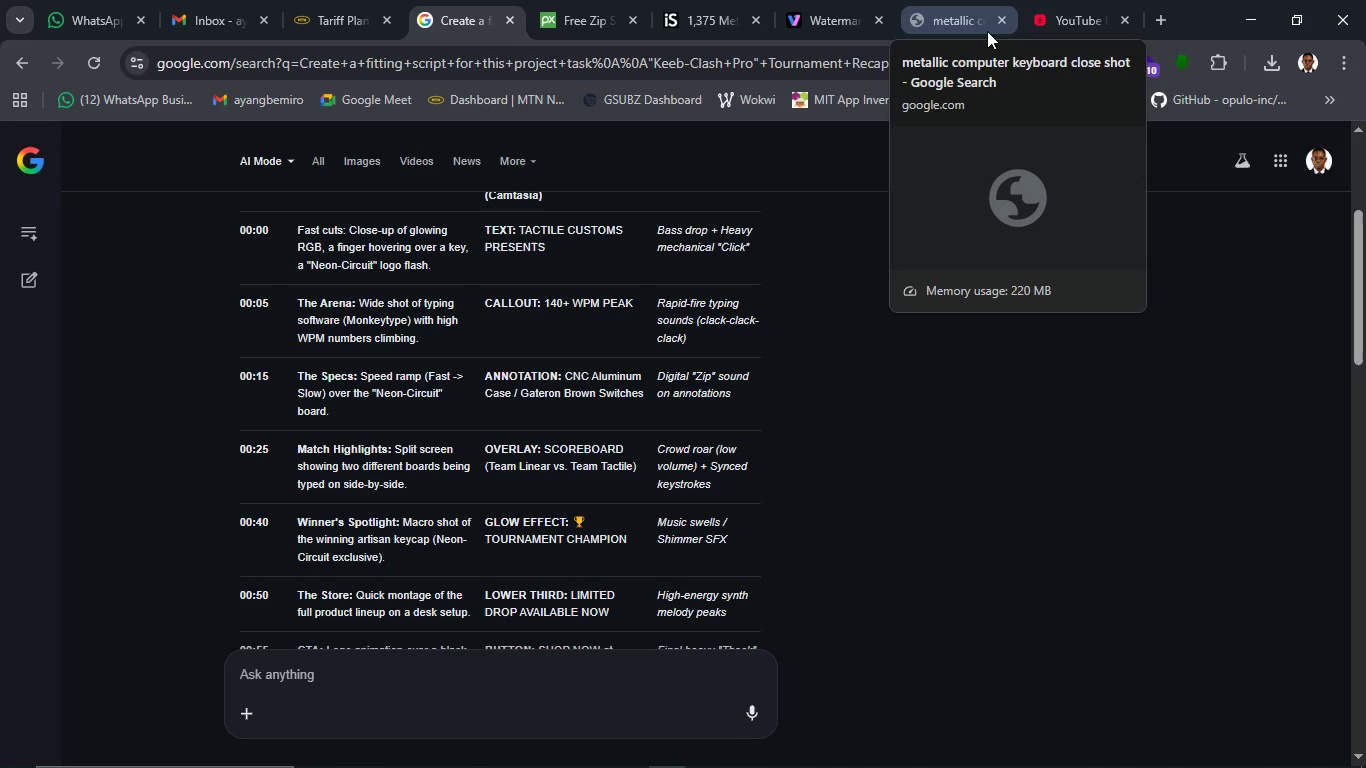 
left_click([827, 16])
 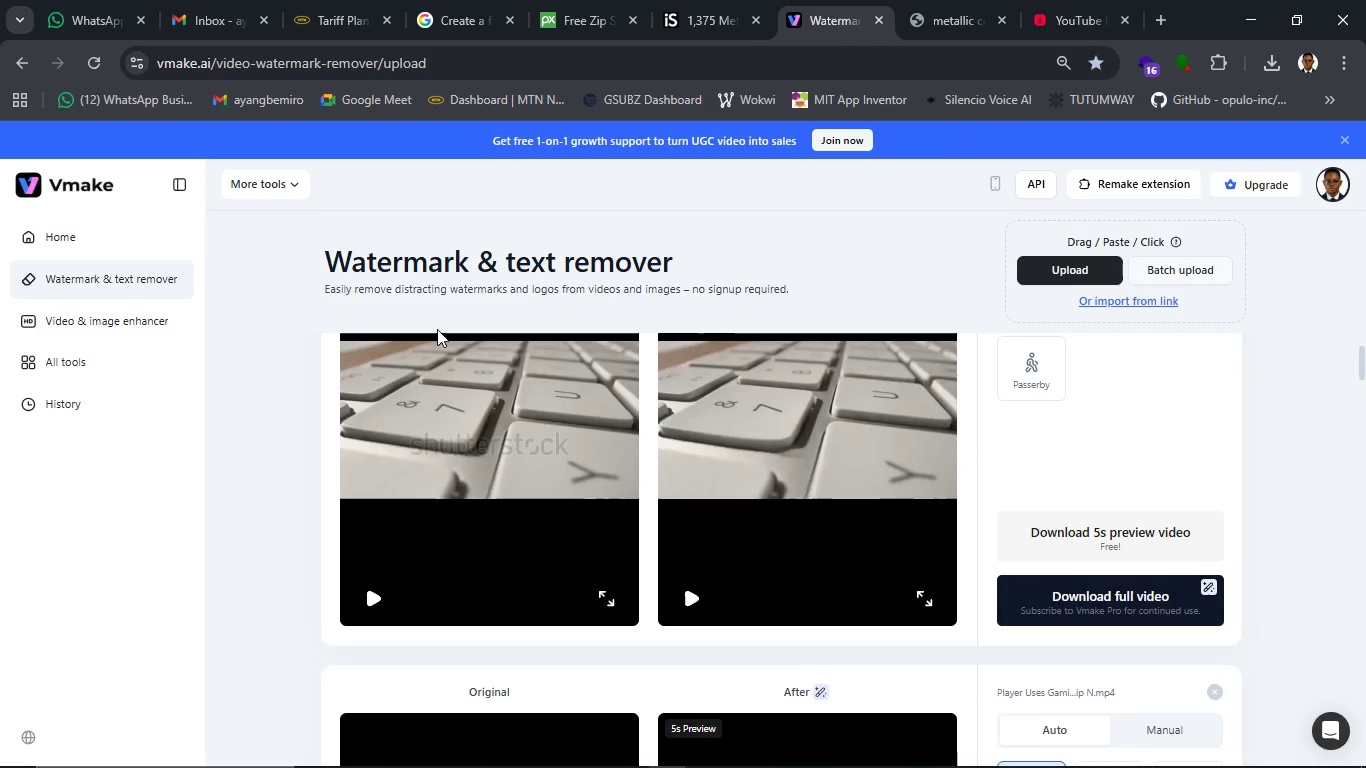 
scroll: coordinate [446, 343], scroll_direction: up, amount: 6.0
 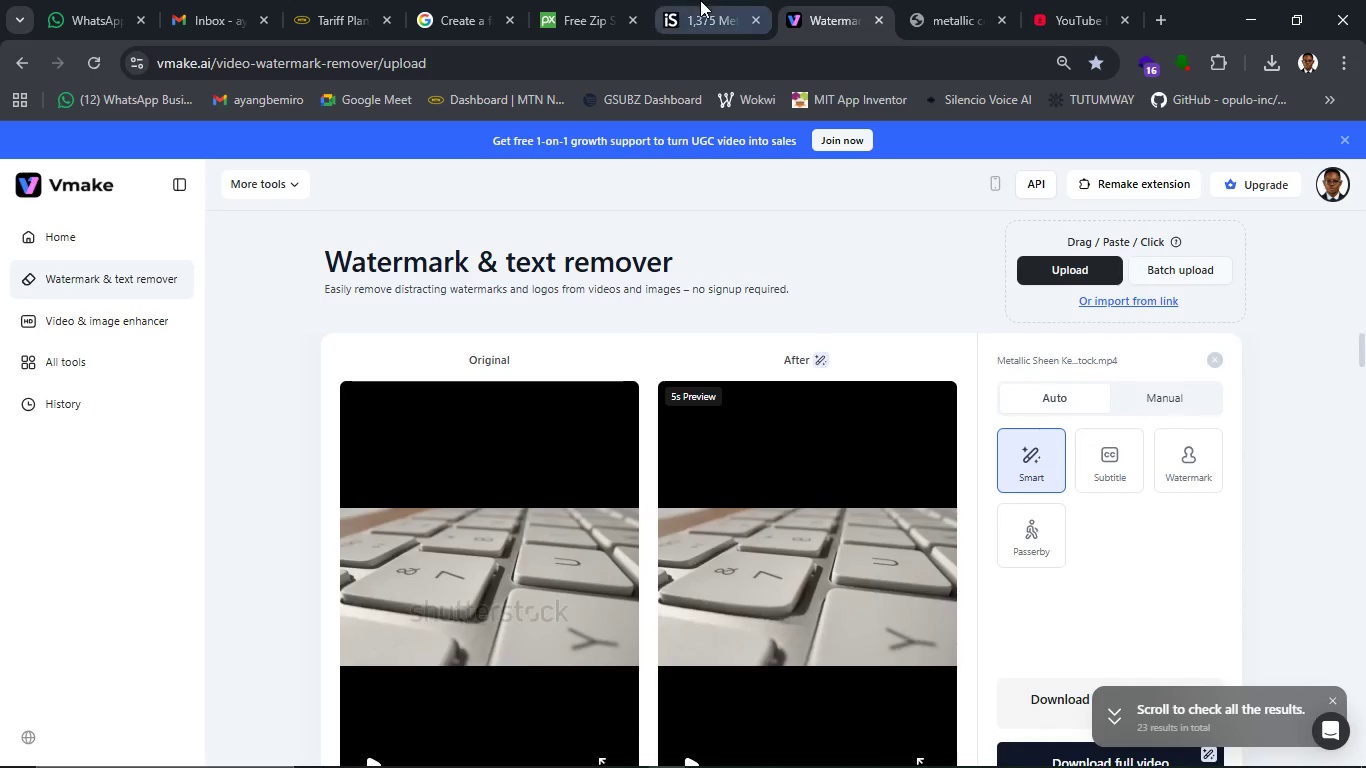 
left_click([700, 0])
 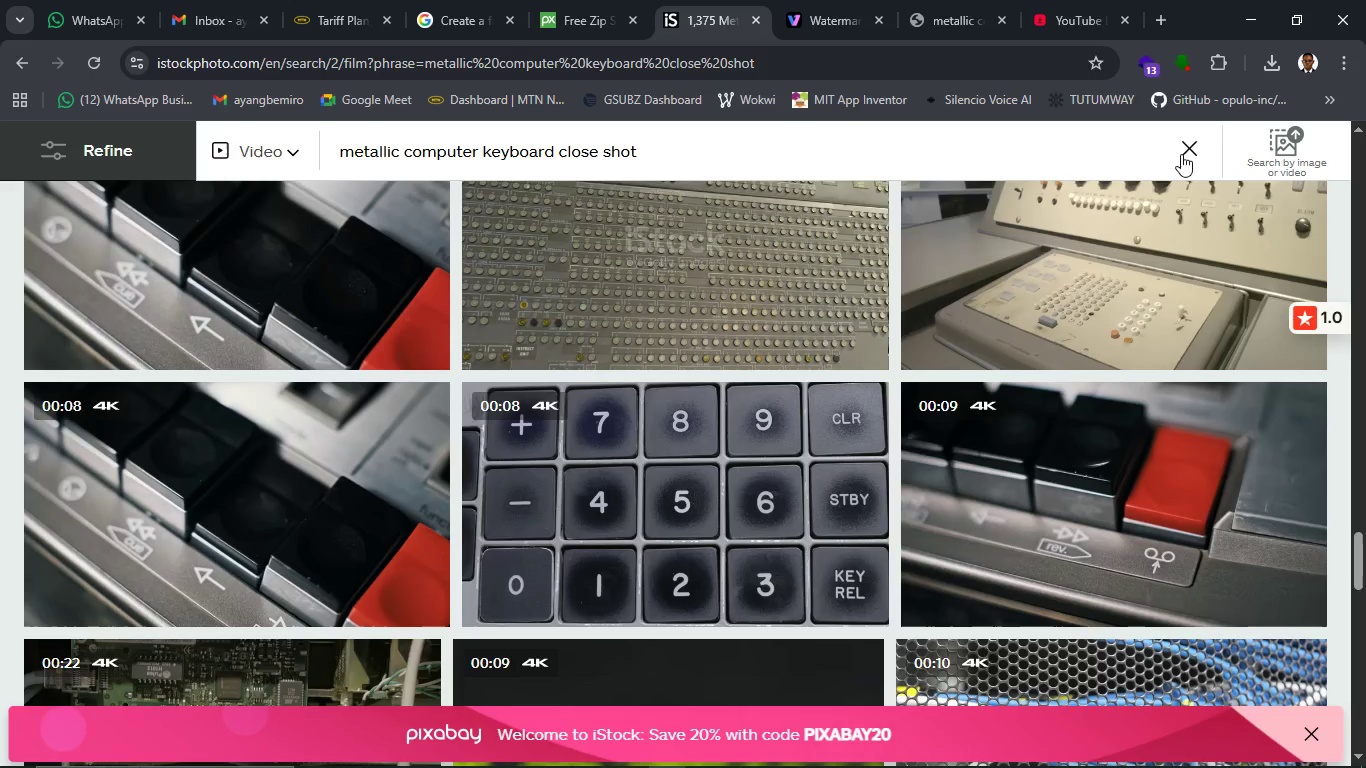 
left_click([1181, 154])
 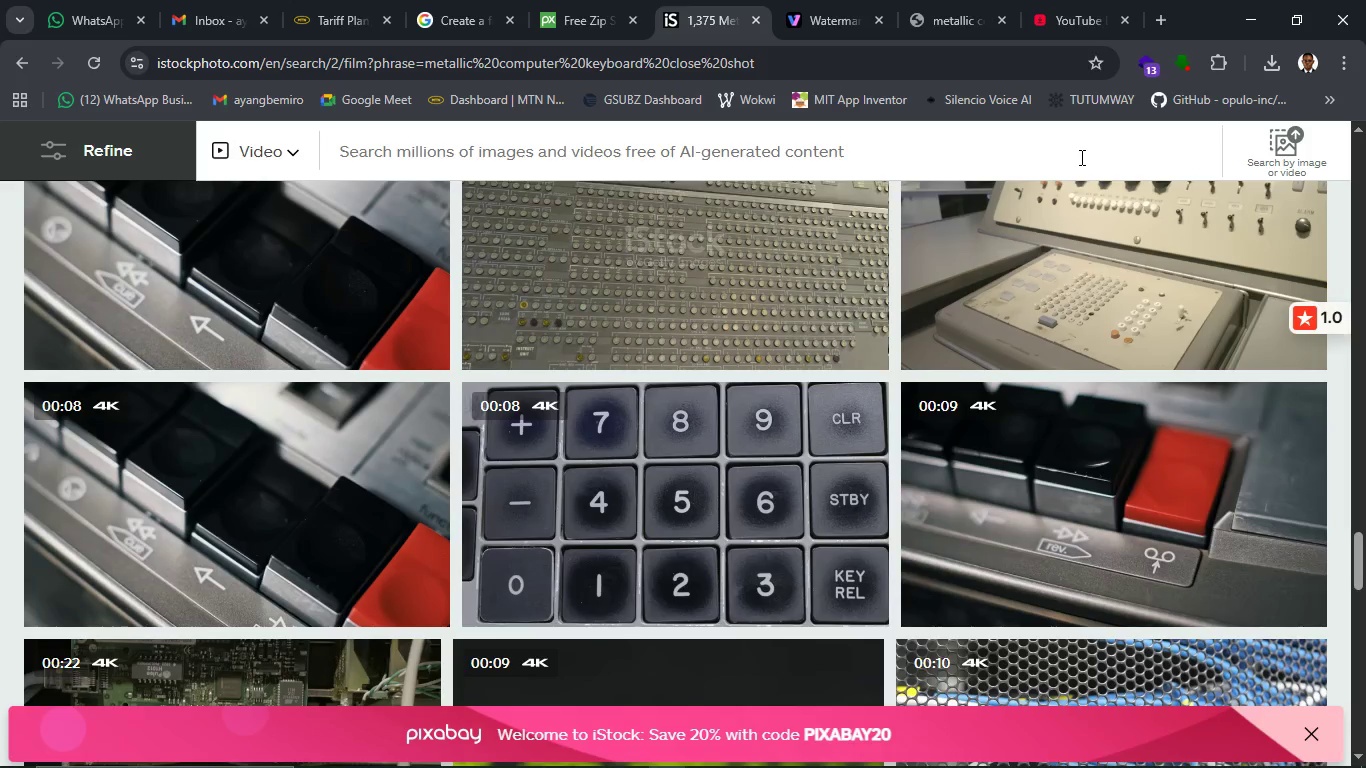 
left_click([1080, 157])
 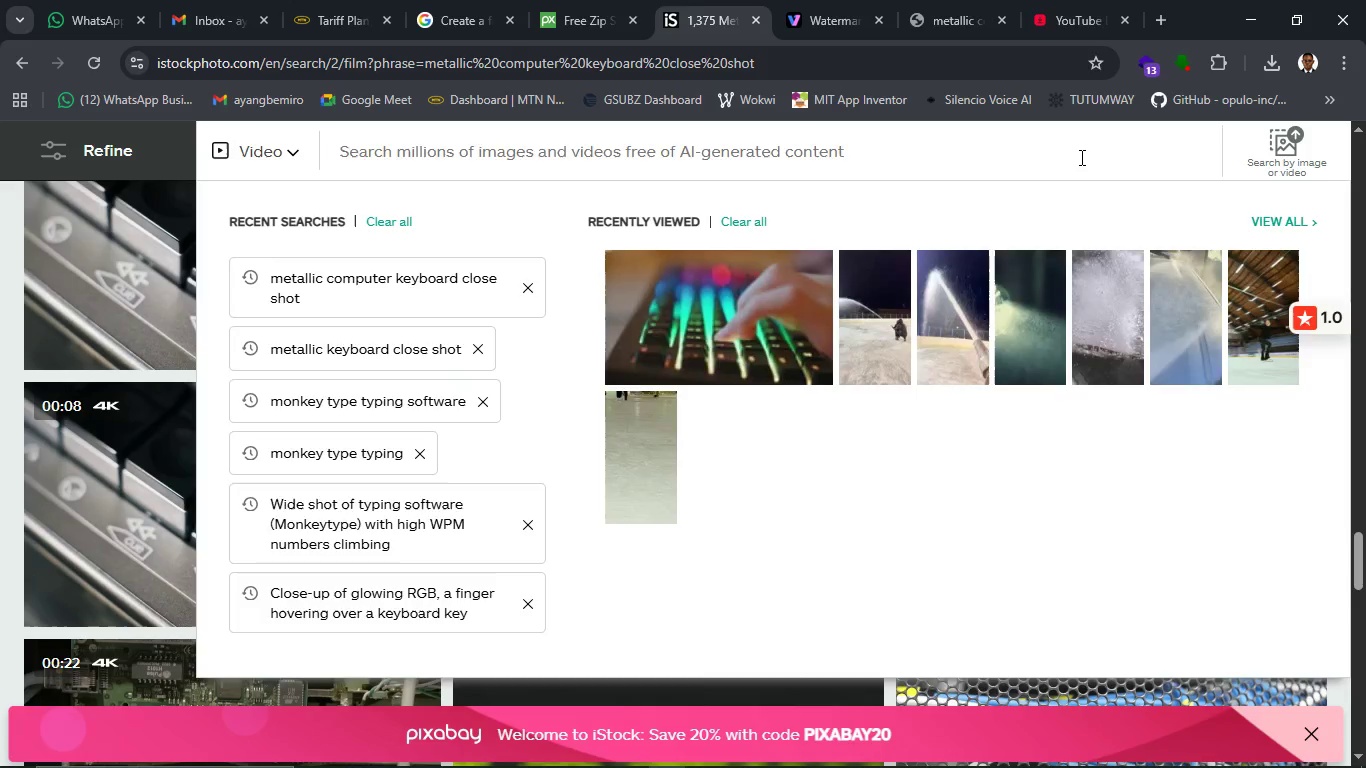 
type(typing with )
 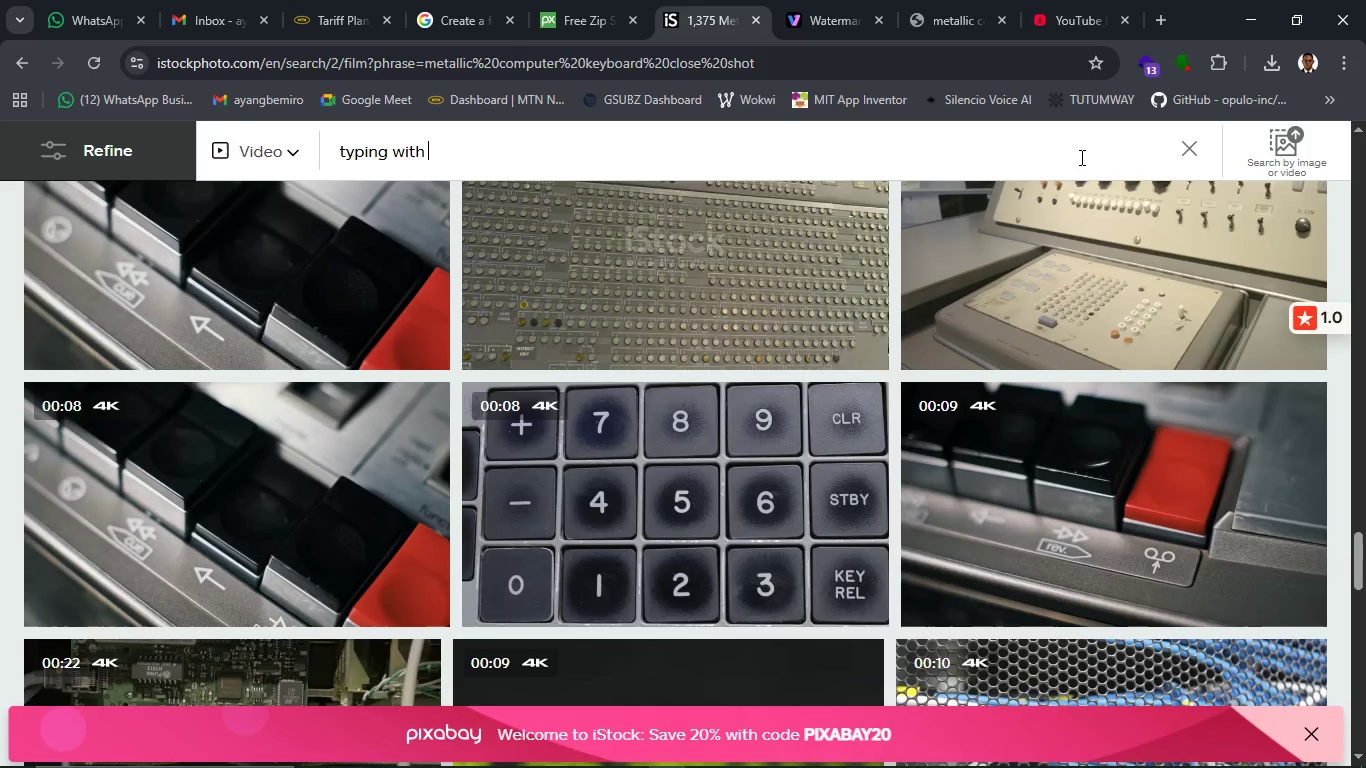 
type(standard keyboard)
 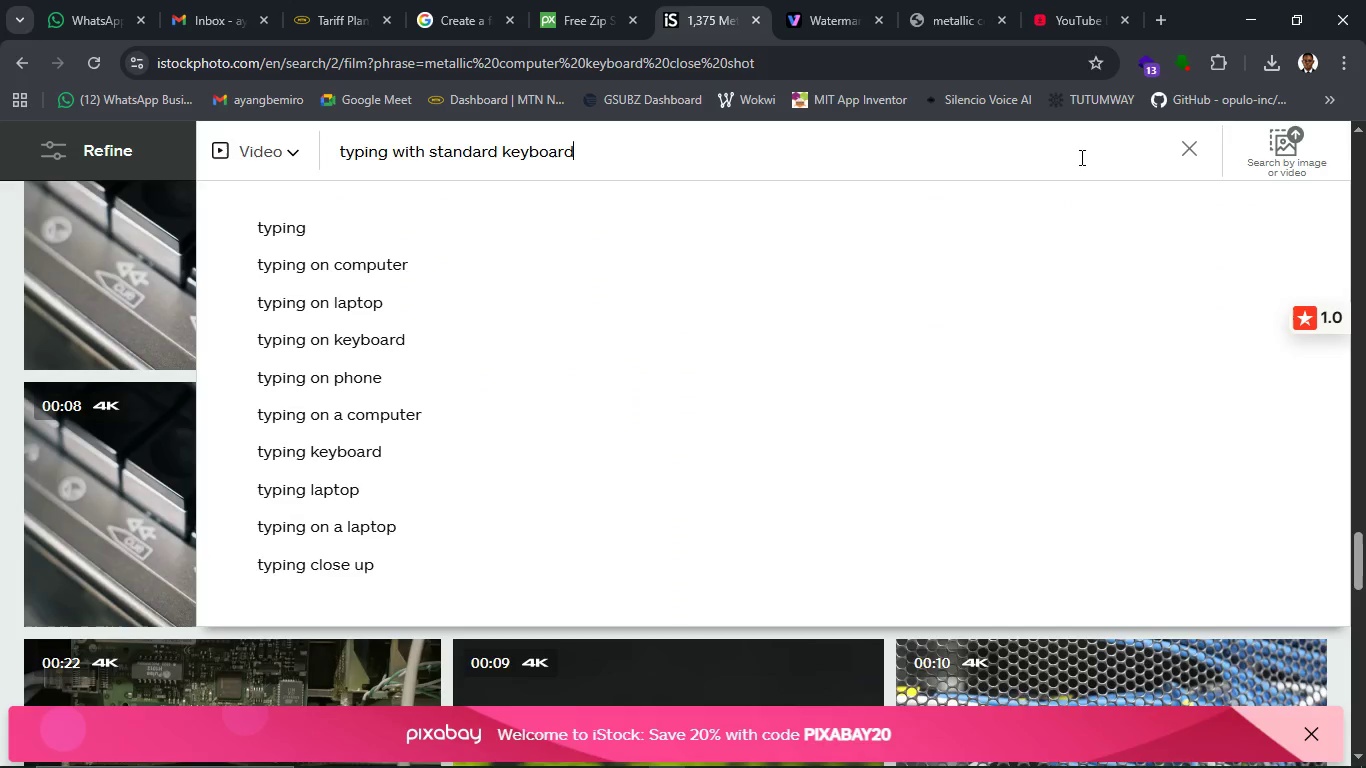 
key(Enter)
 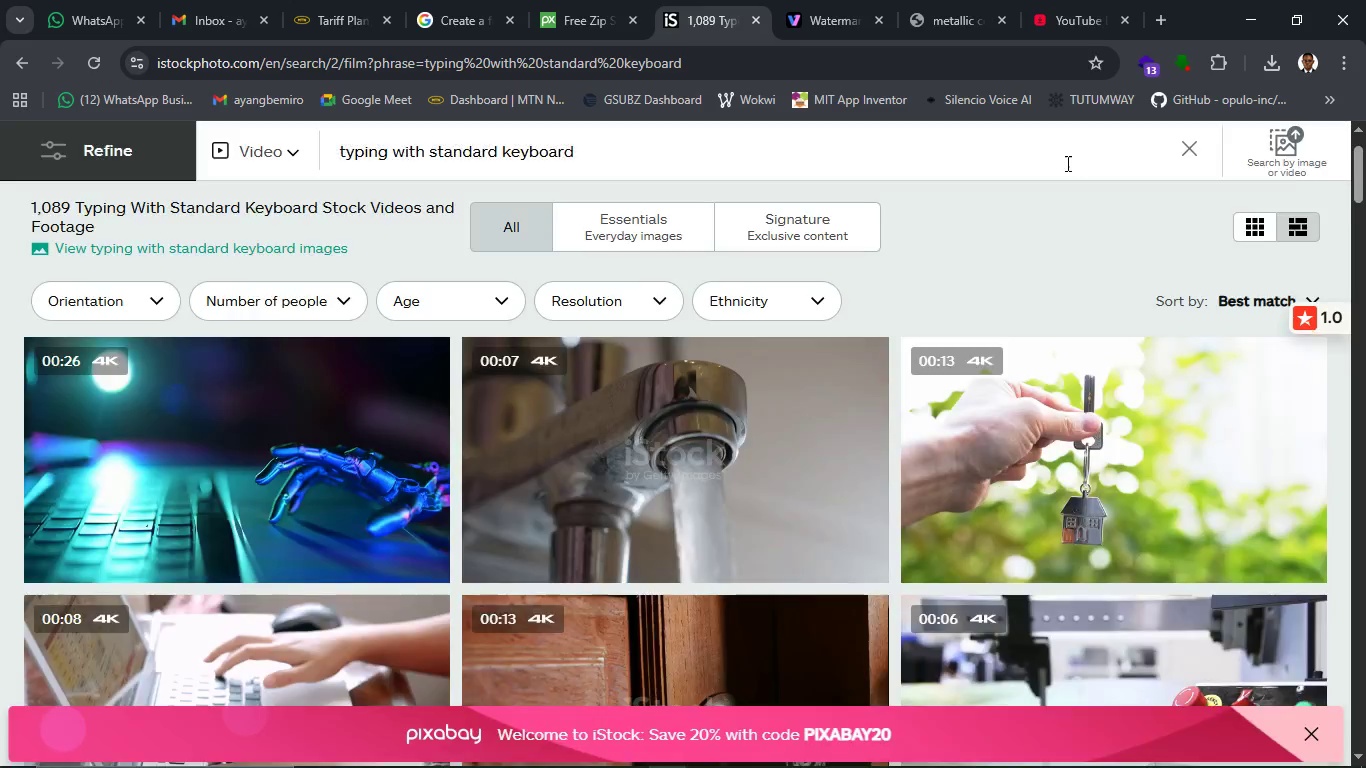 
mouse_move([842, 314])
 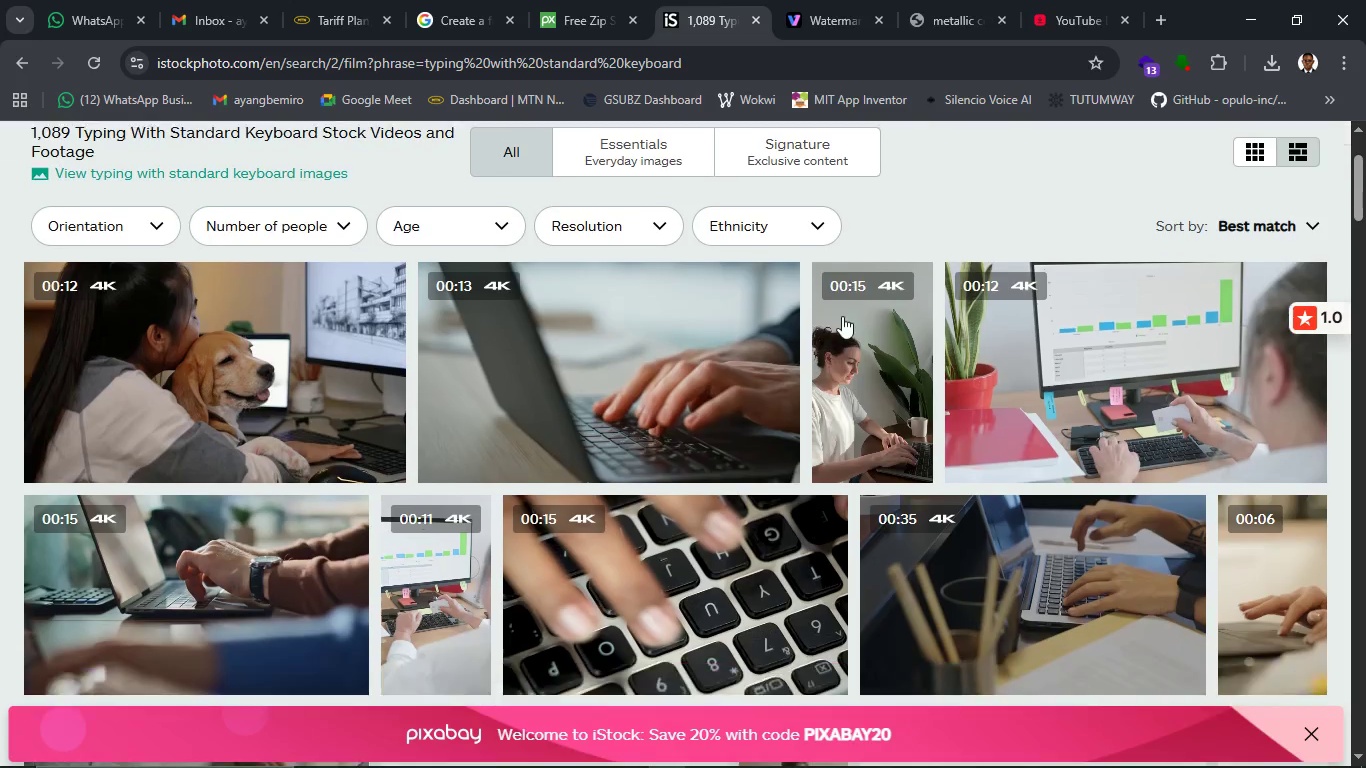 
scroll: coordinate [842, 316], scroll_direction: down, amount: 2.0
 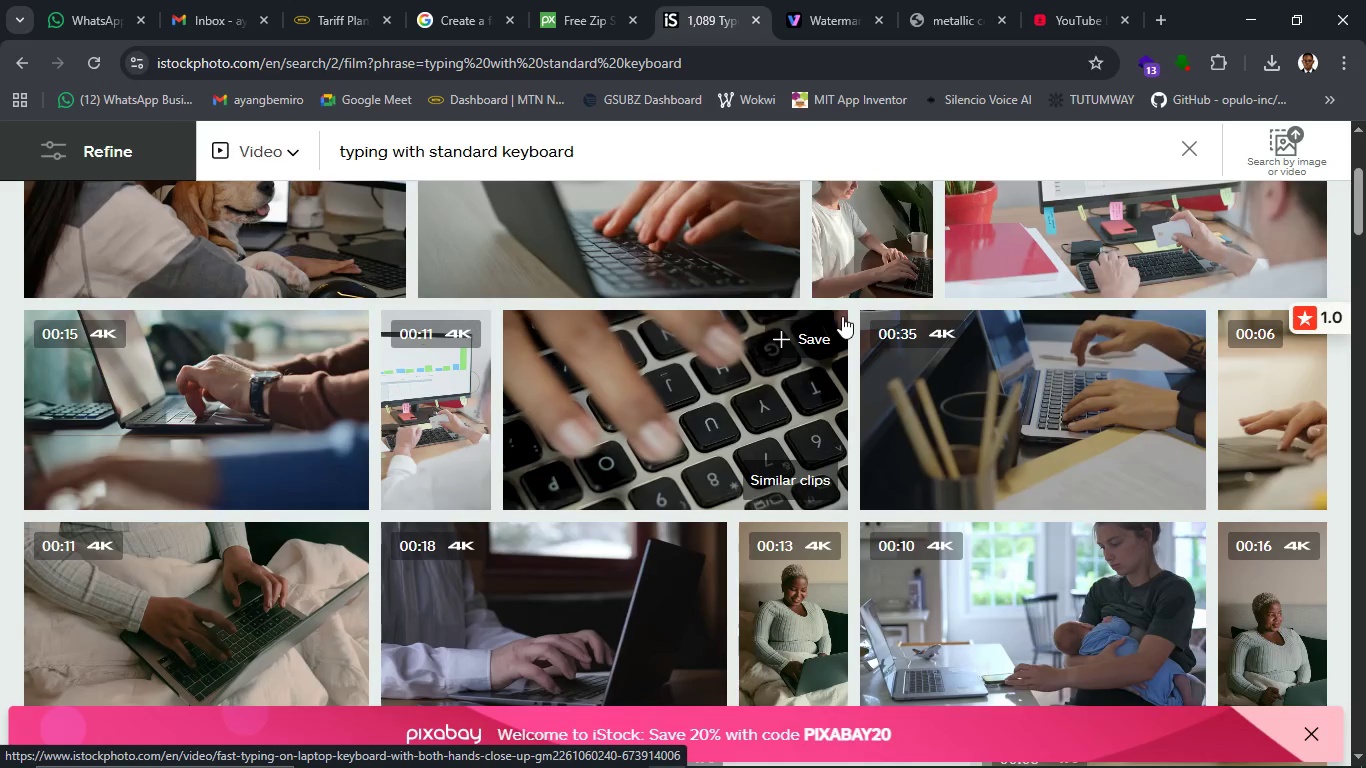 
wait(8.53)
 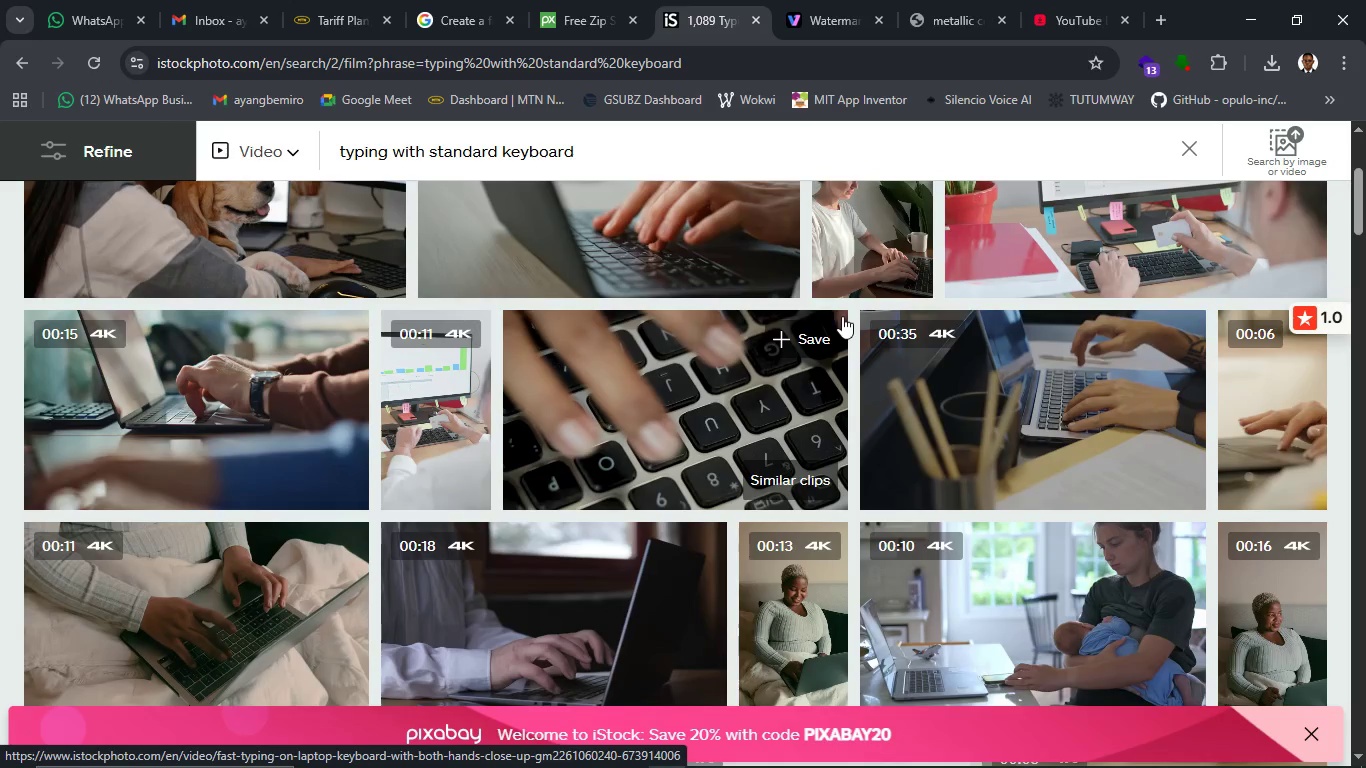 
scroll: coordinate [595, 408], scroll_direction: down, amount: 17.0
 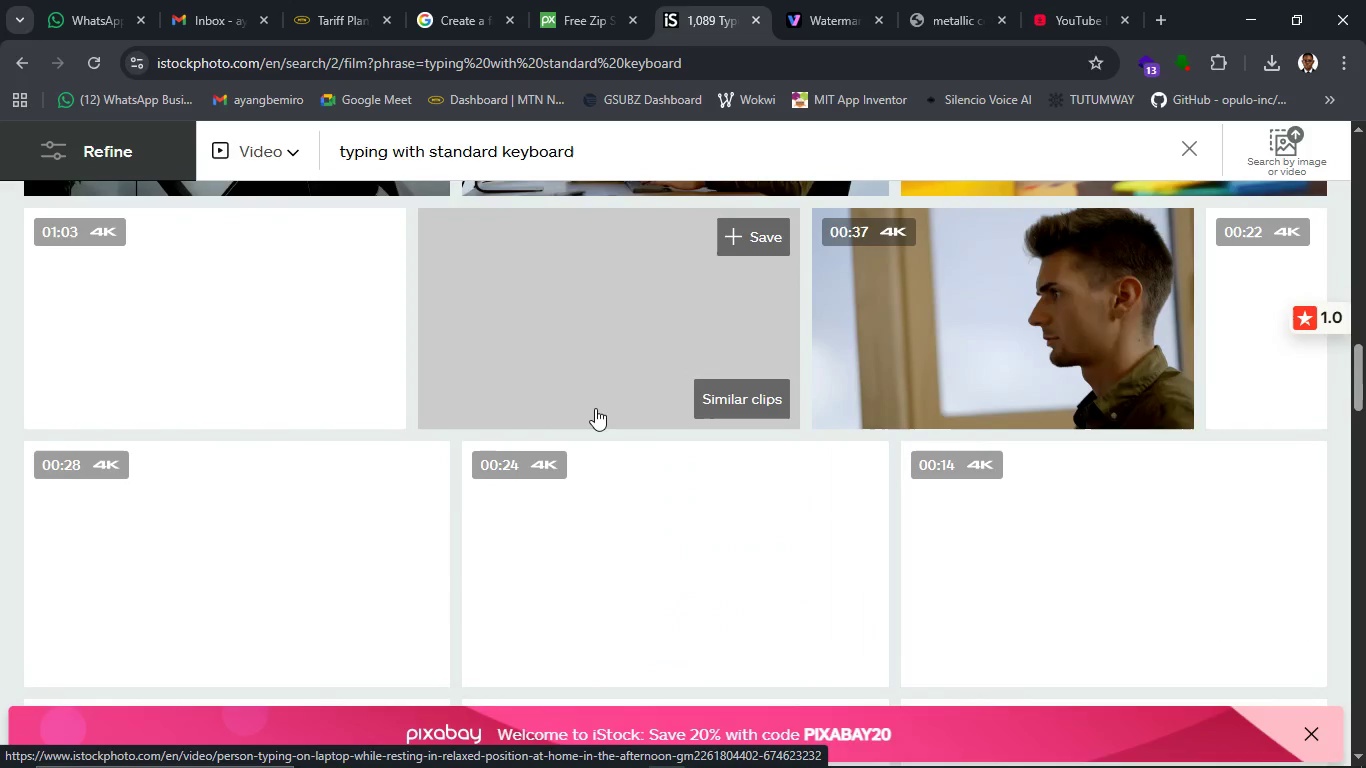 
scroll: coordinate [595, 408], scroll_direction: up, amount: 19.0
 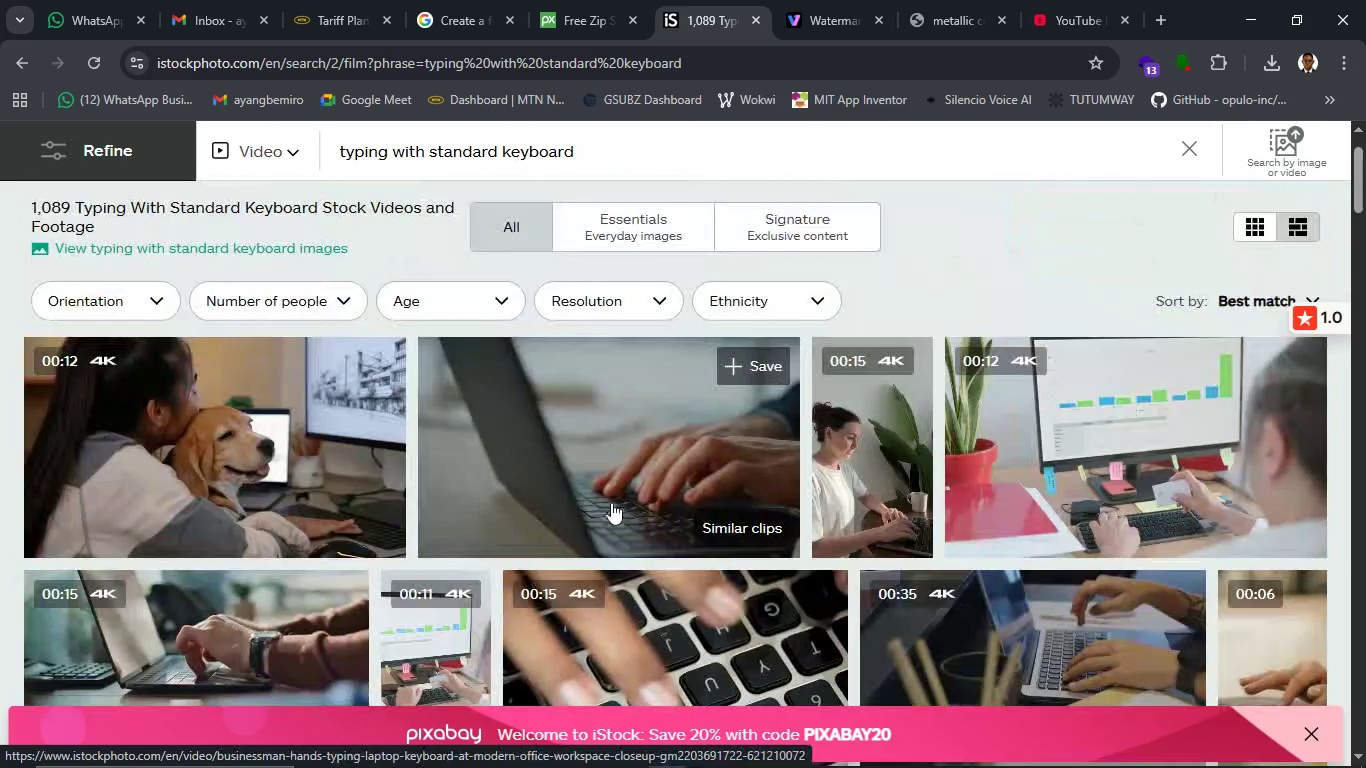 
scroll: coordinate [613, 502], scroll_direction: down, amount: 3.0
 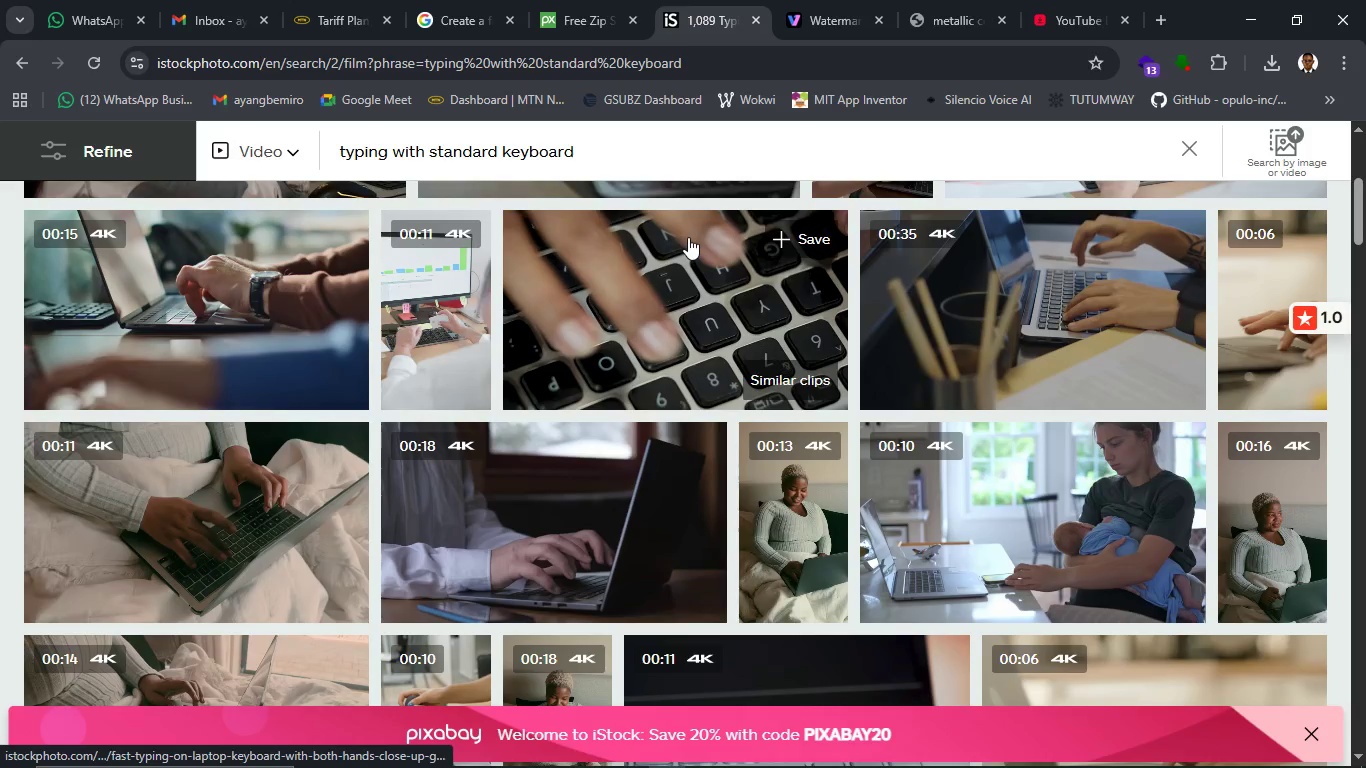 
wait(20.5)
 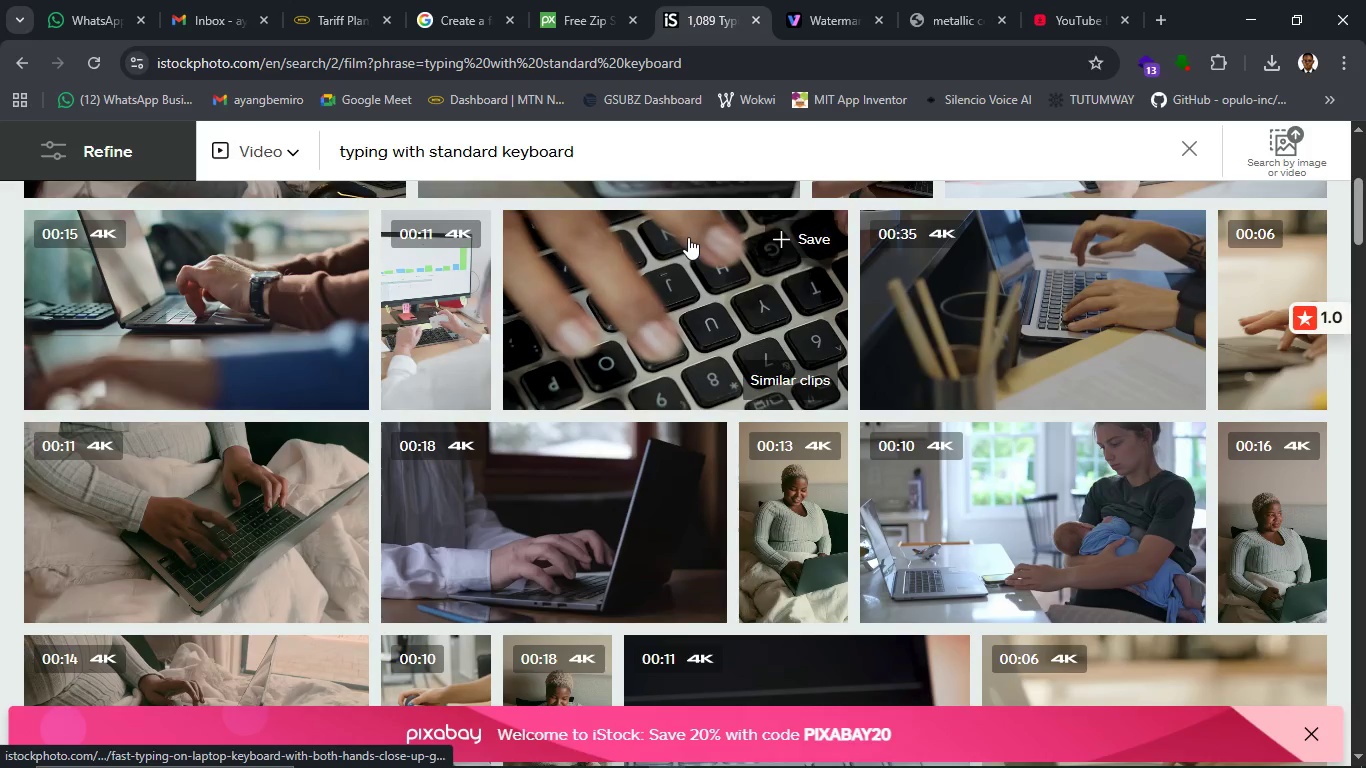 
left_click([514, 762])